 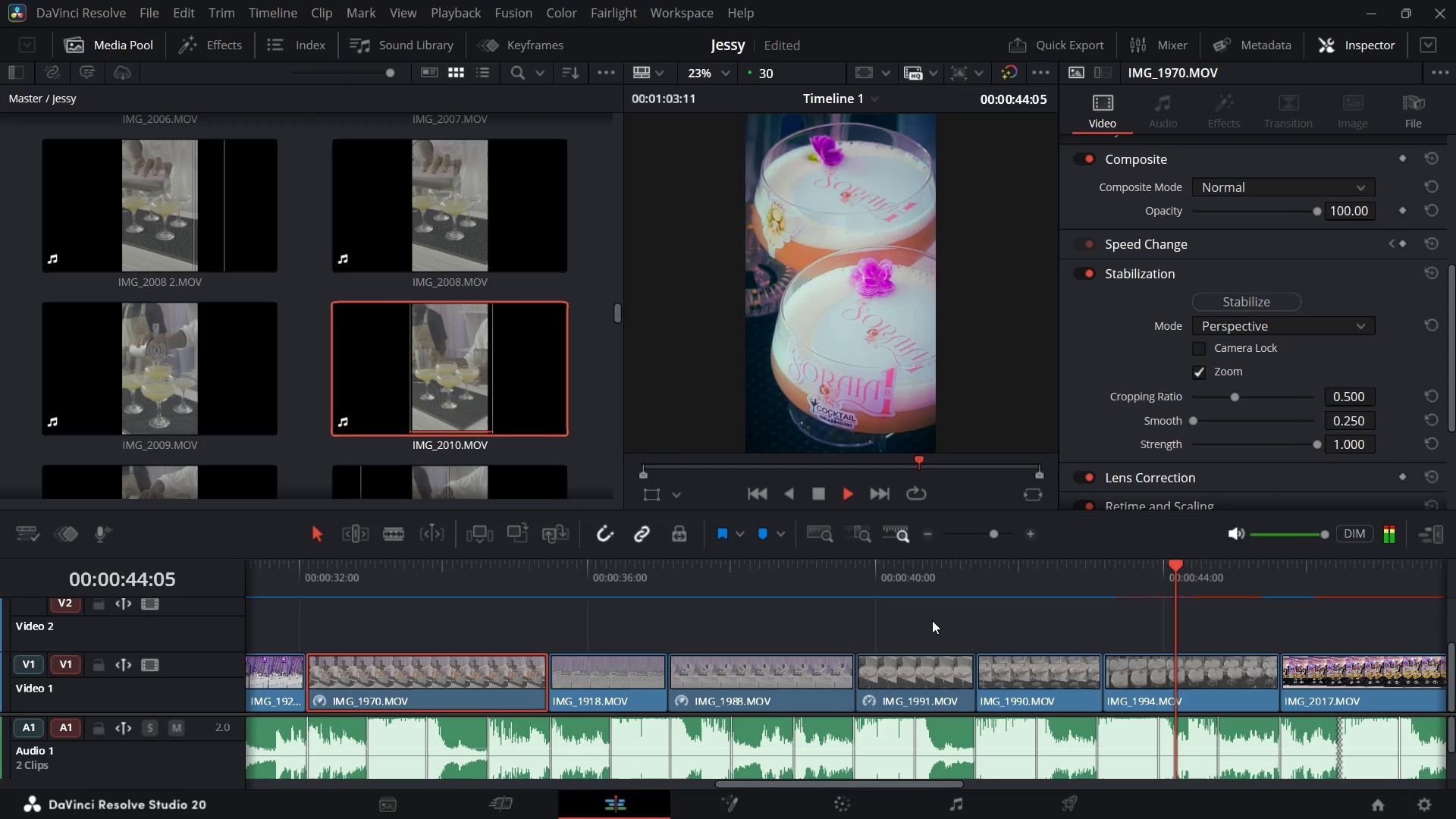 
key(Space)
 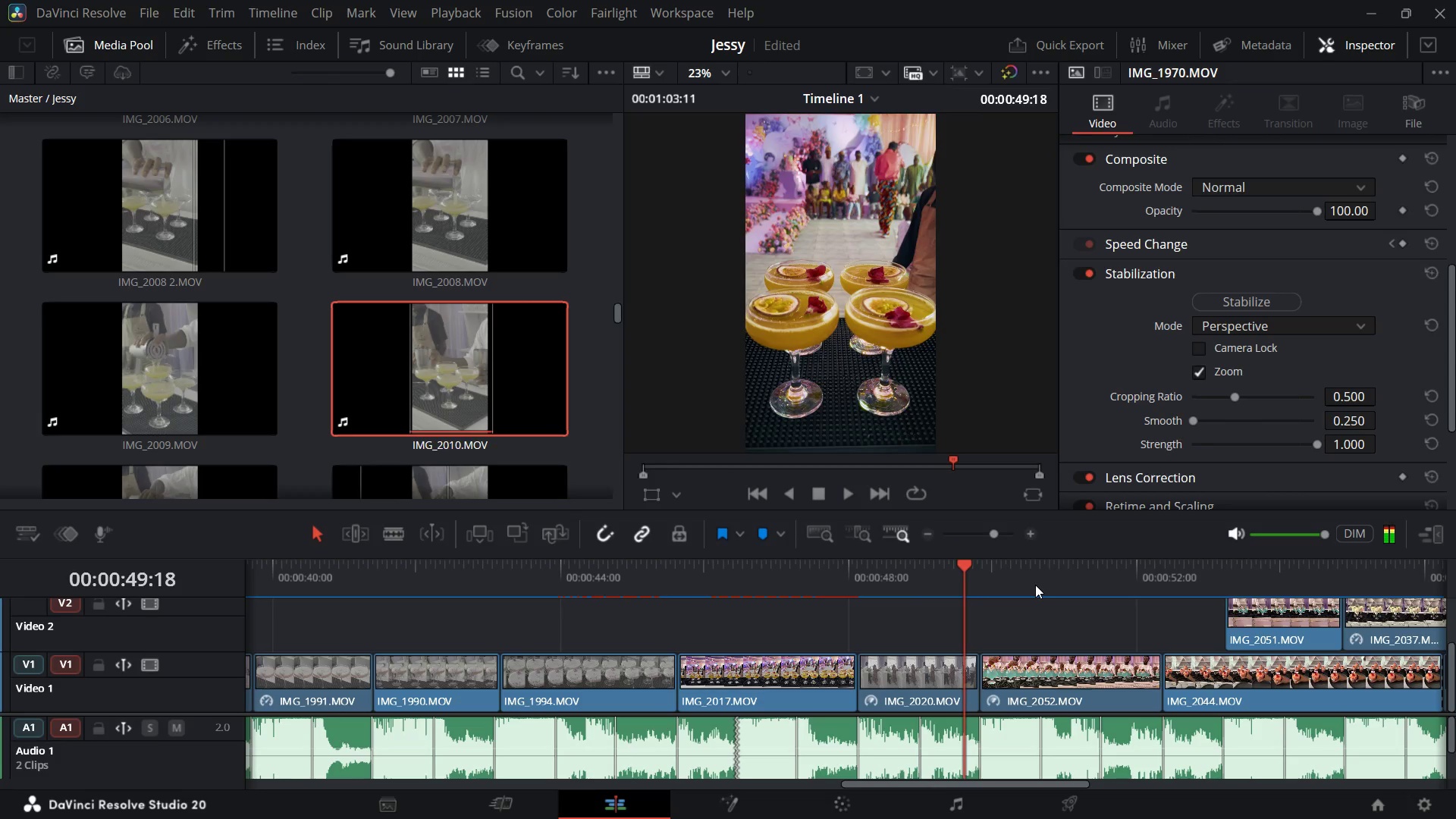 
key(Space)
 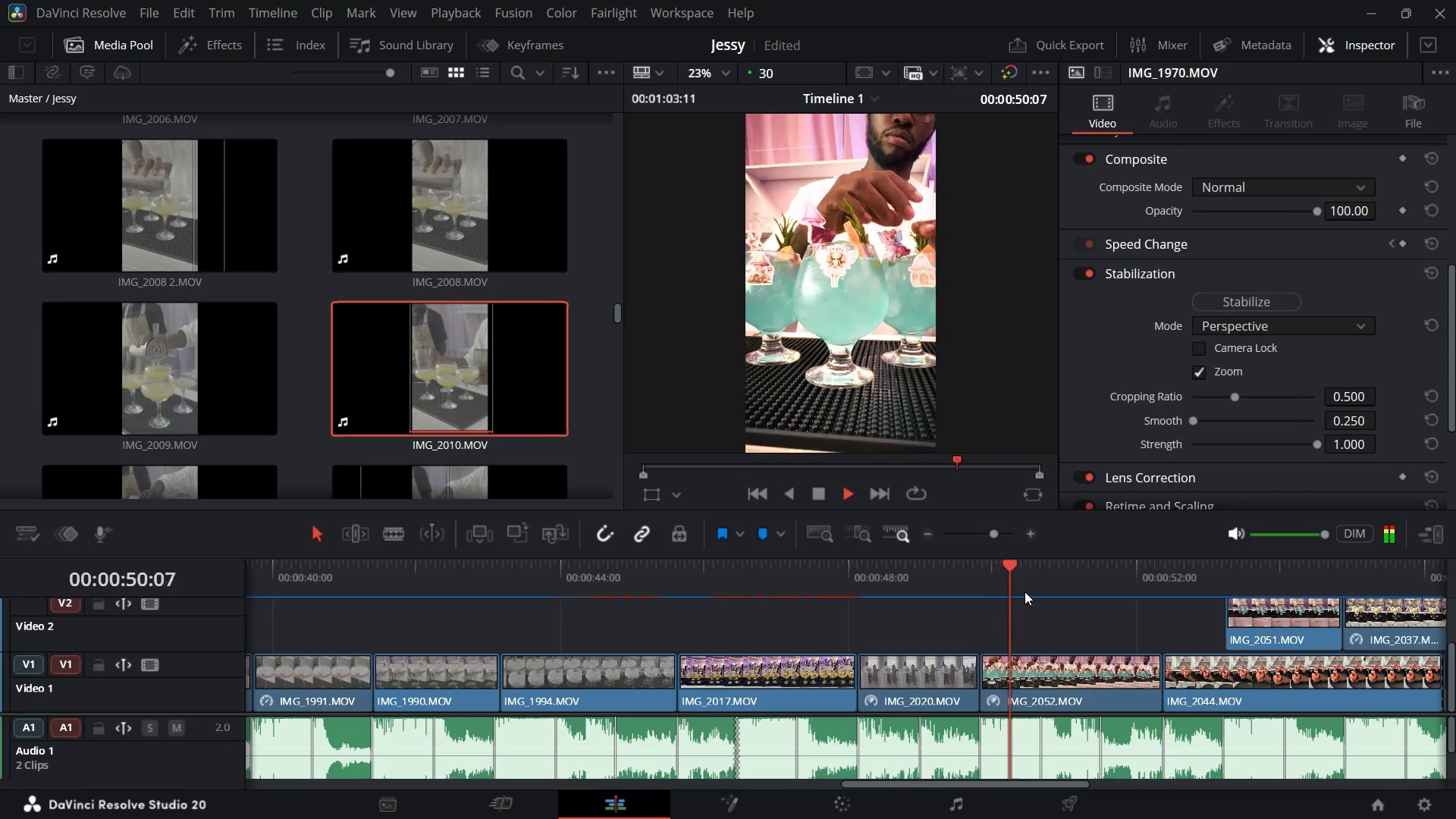 
key(Space)
 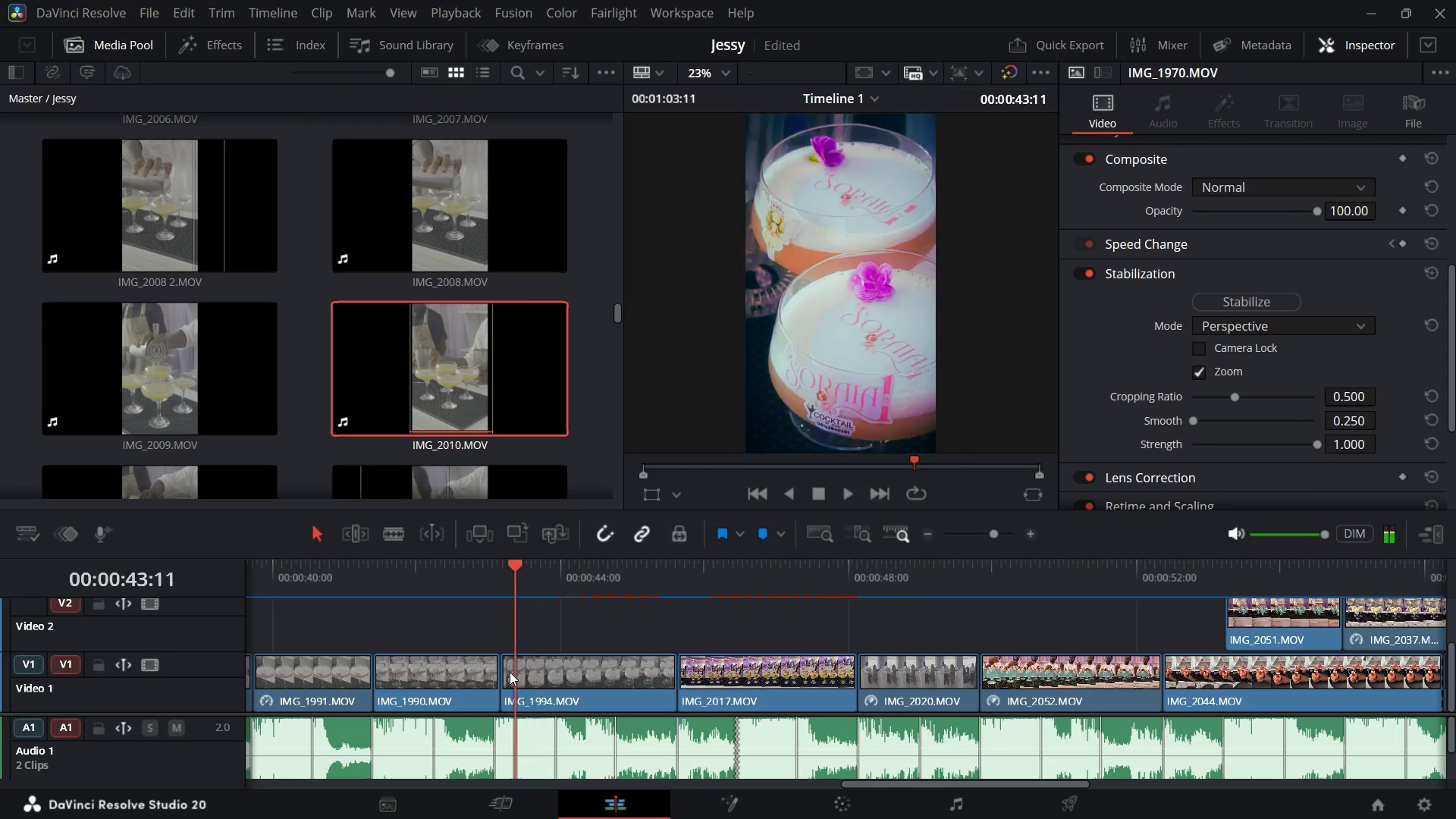 
key(Space)
 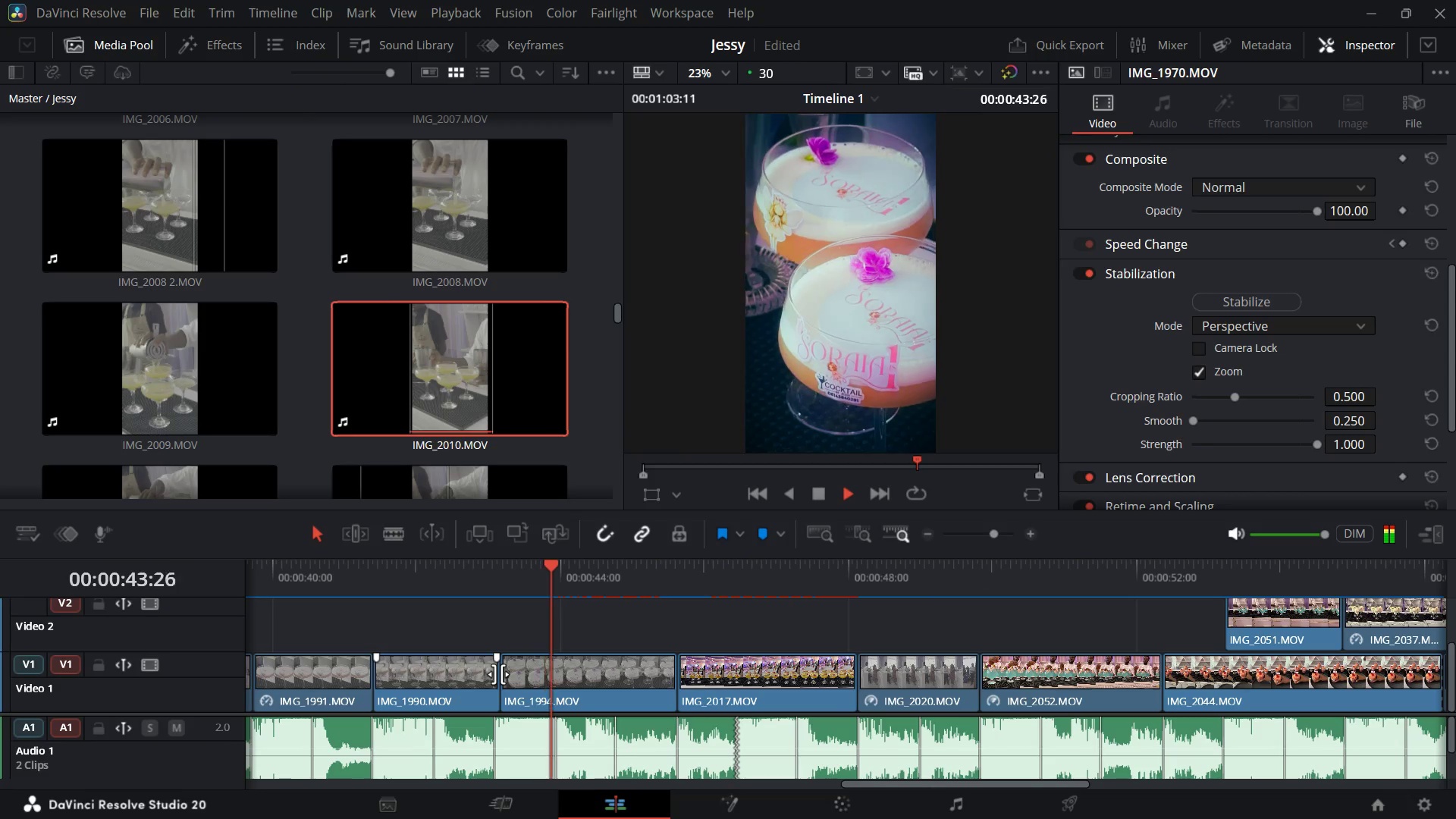 
key(Space)
 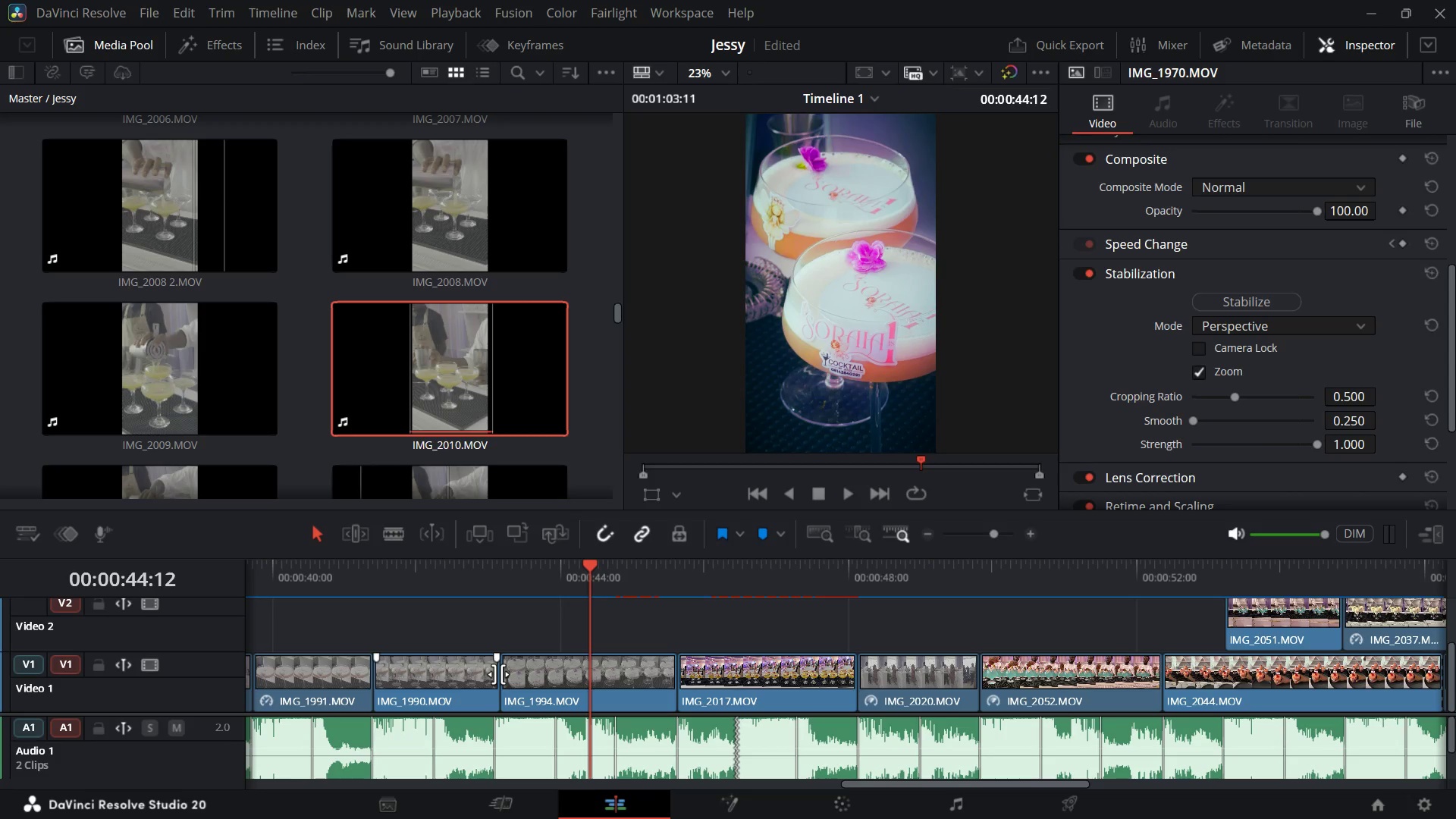 
wait(15.23)
 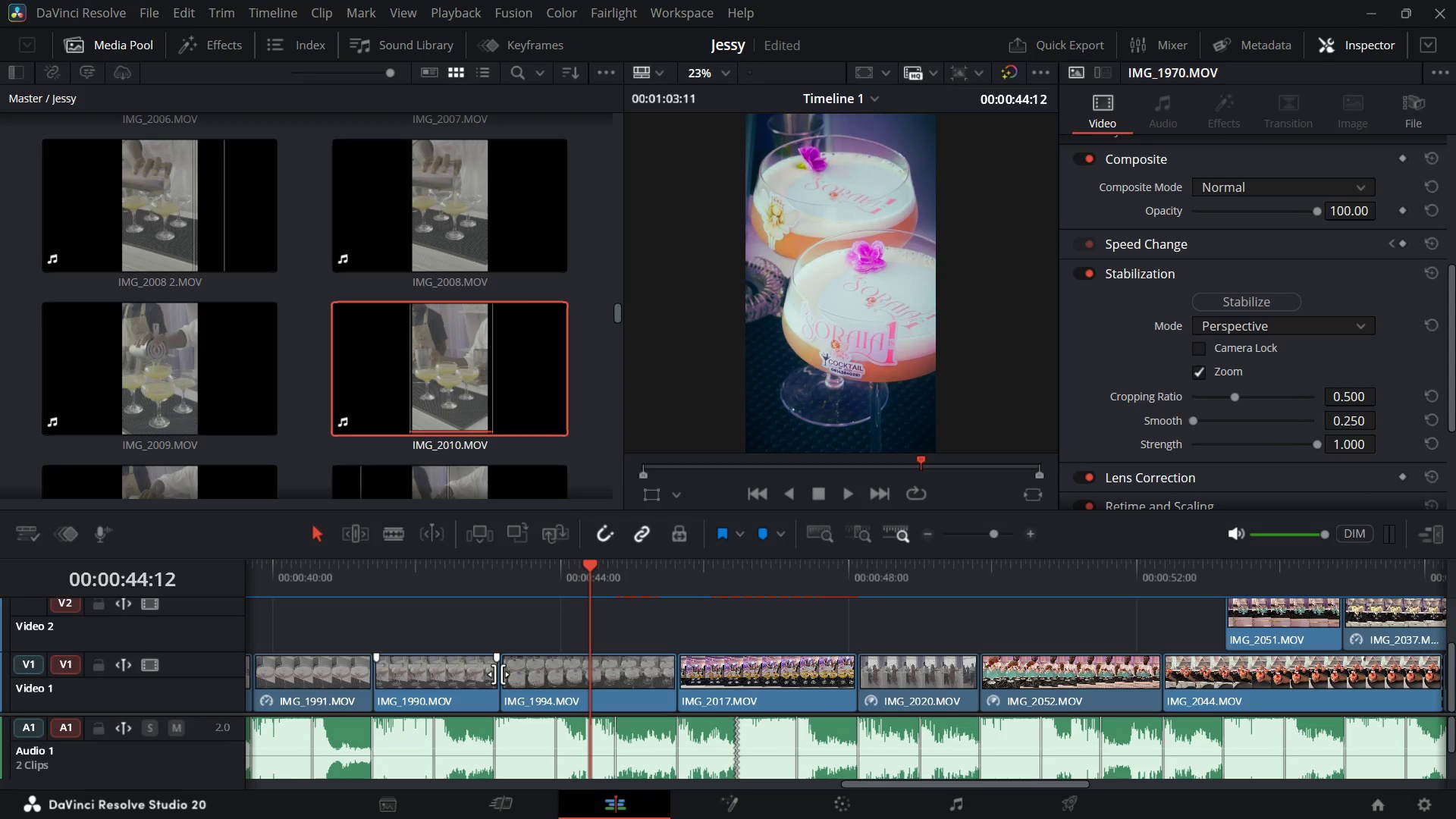 
key(Space)
 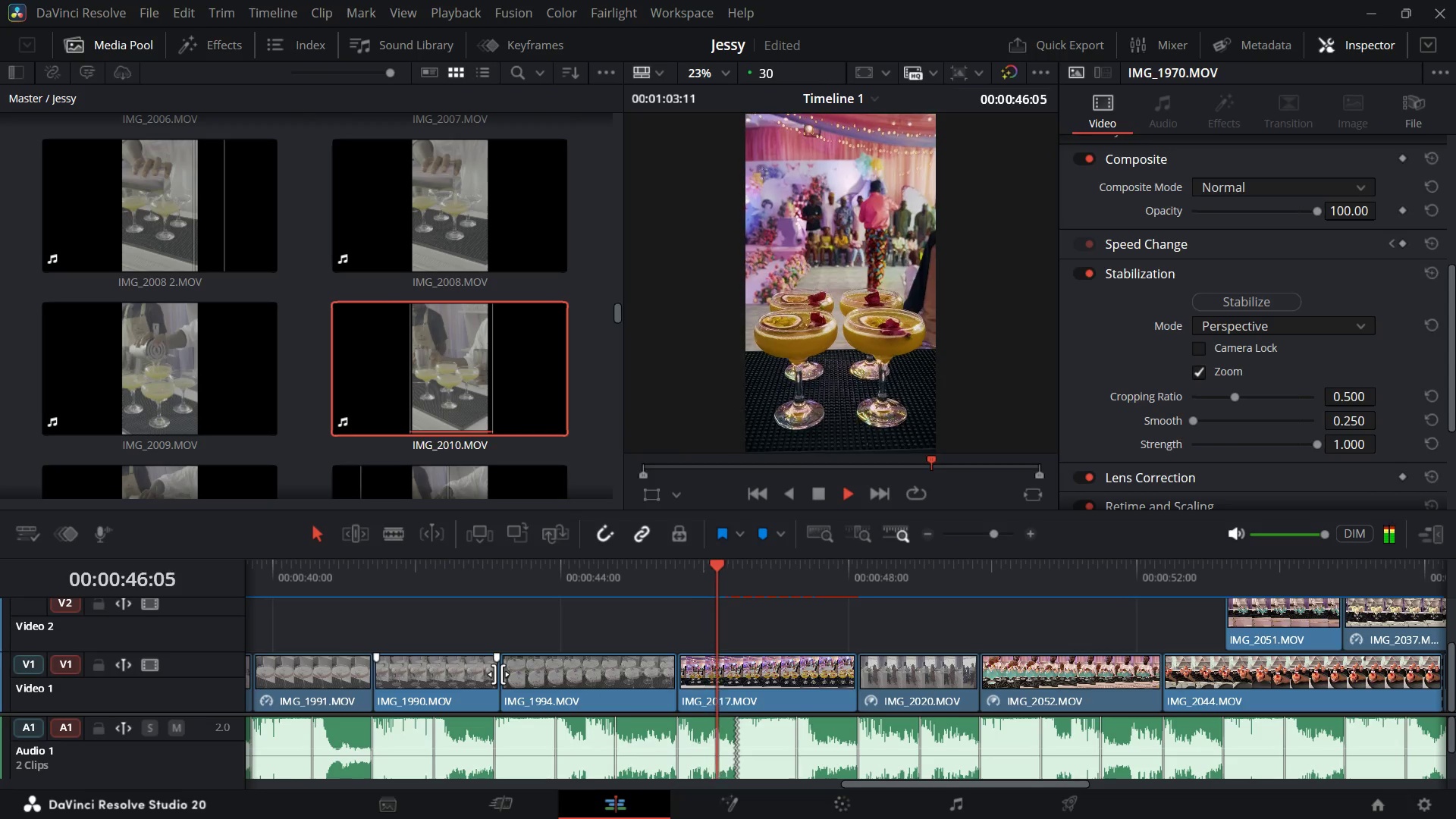 
key(Space)
 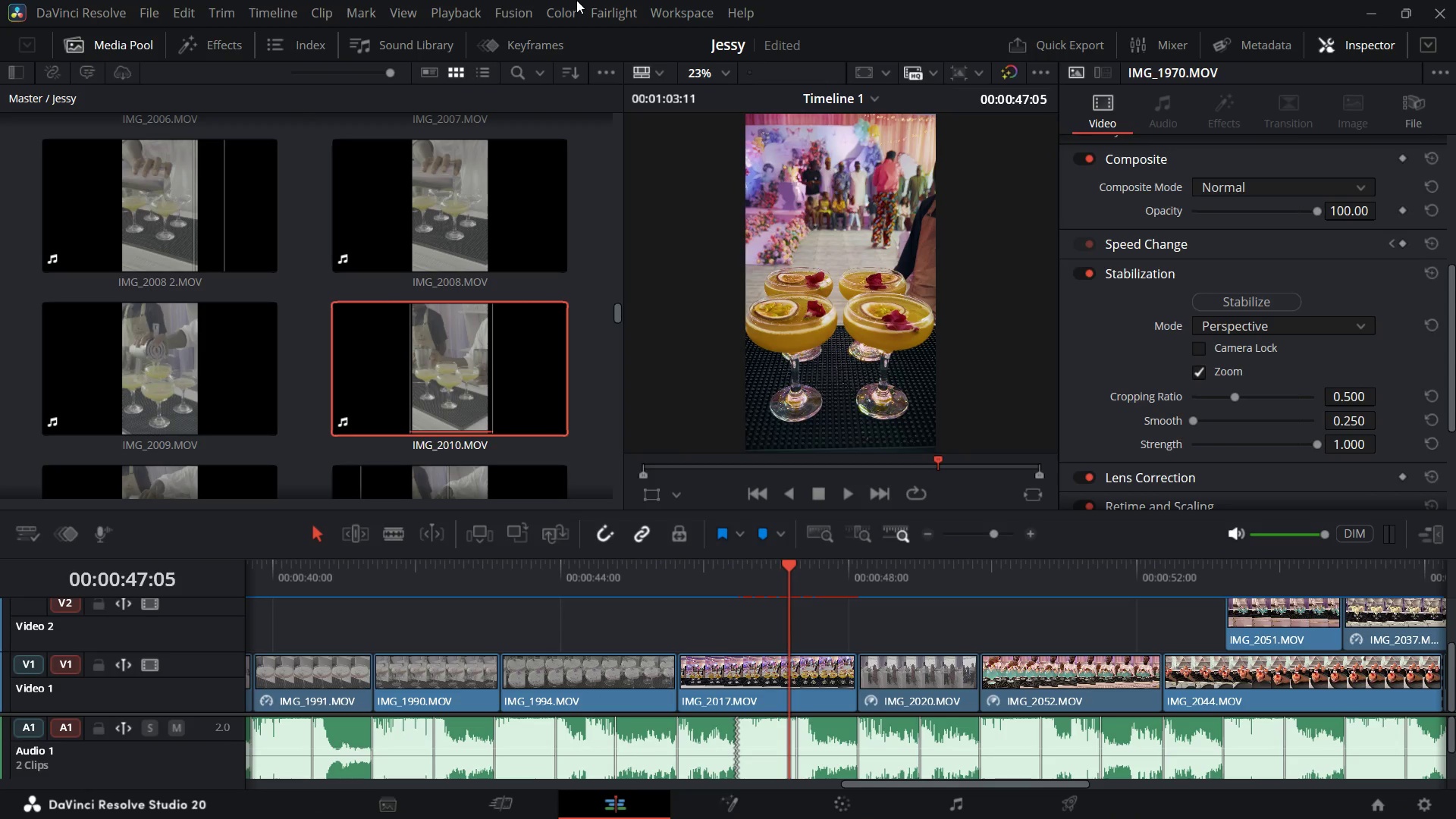 
wait(11.78)
 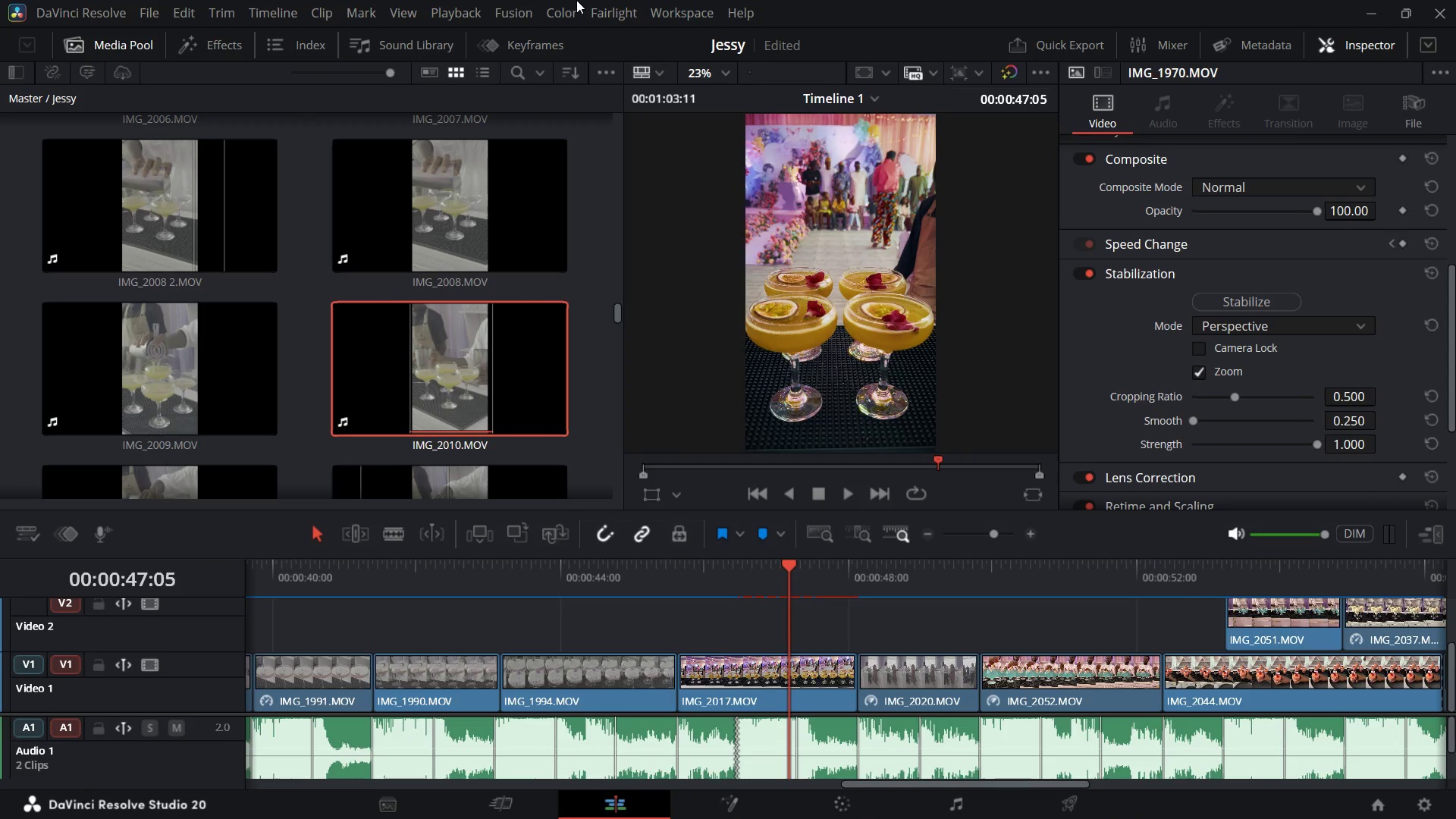 
key(Space)
 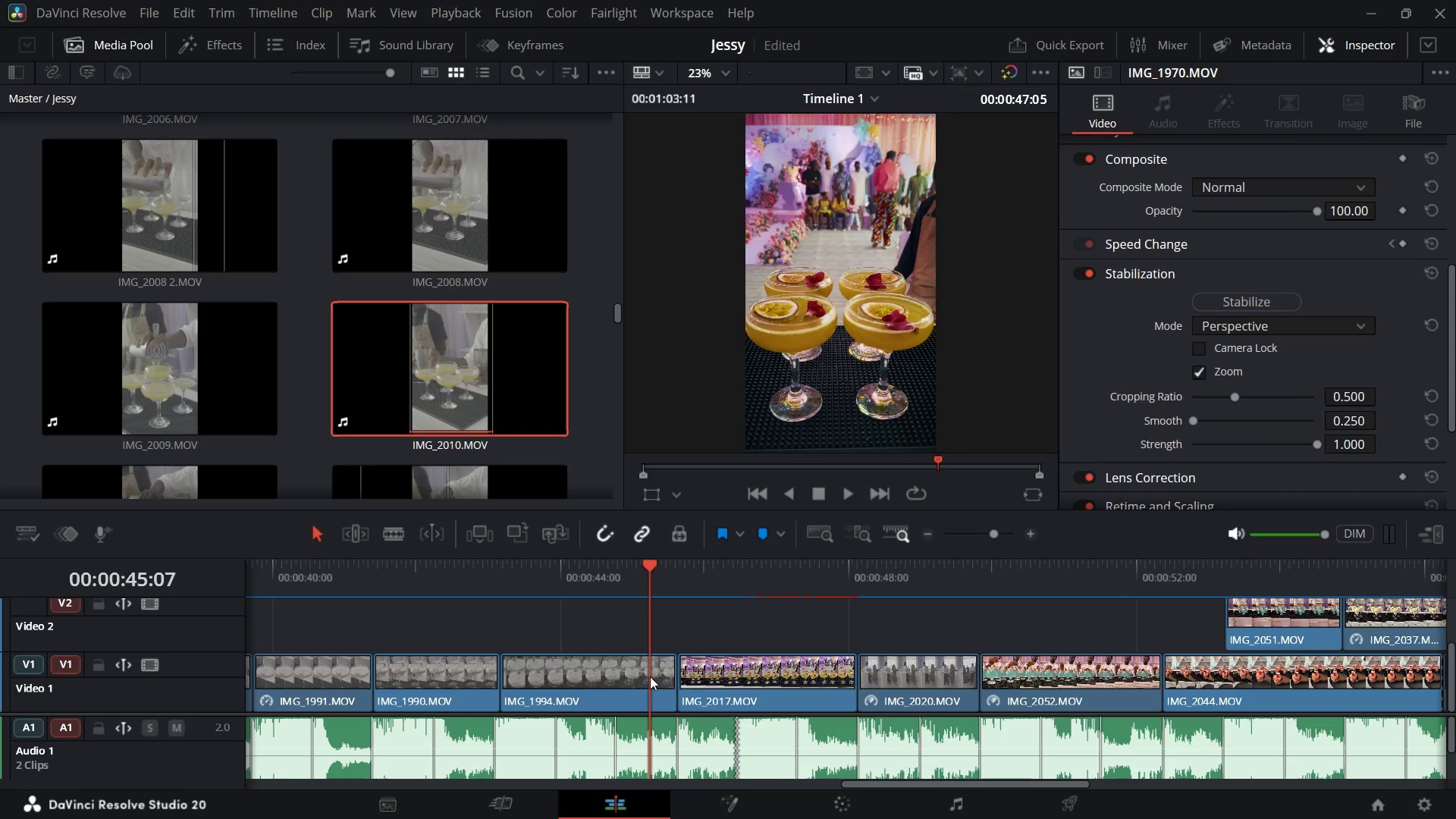 
left_click([650, 676])
 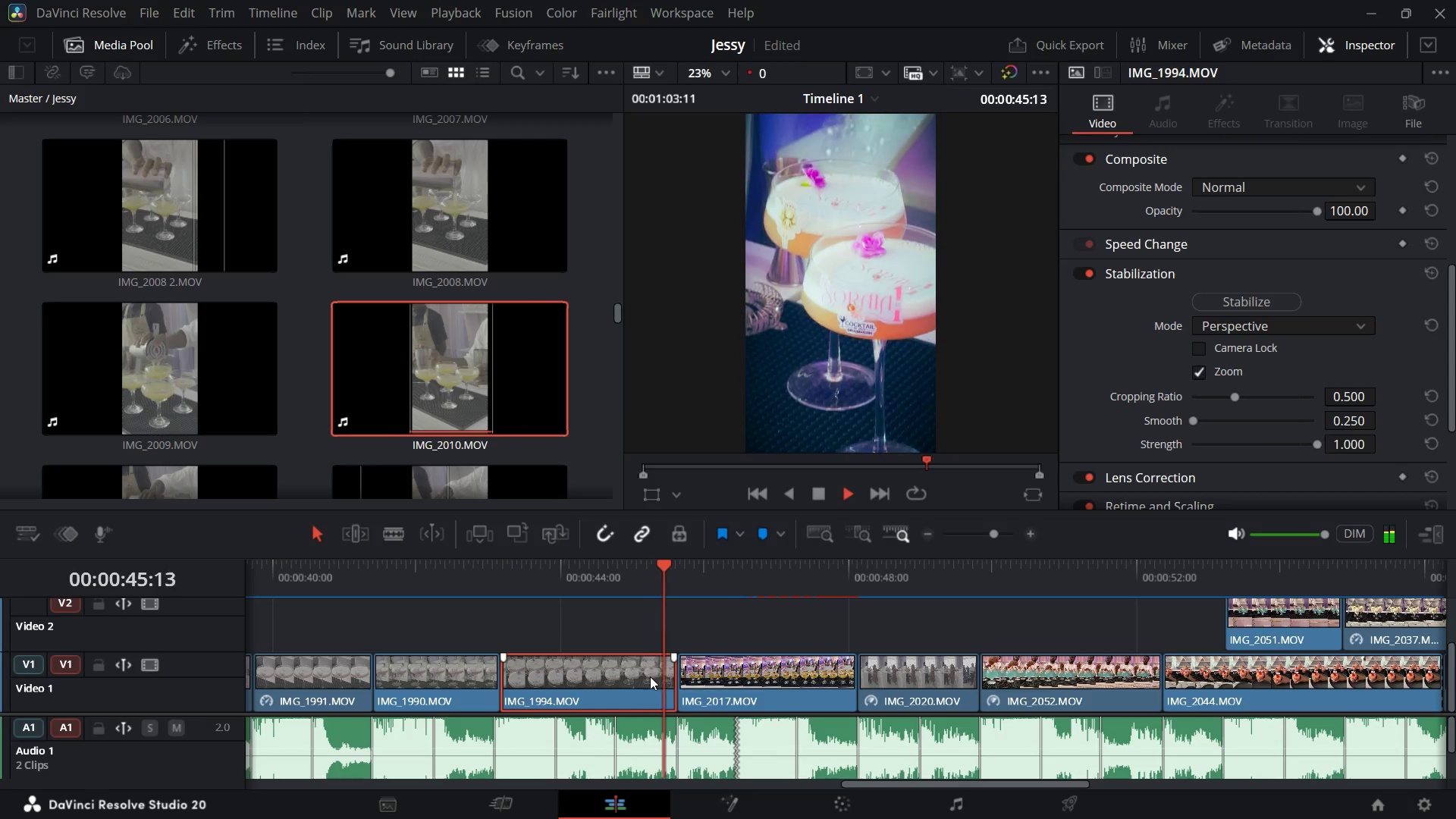 
key(Space)
 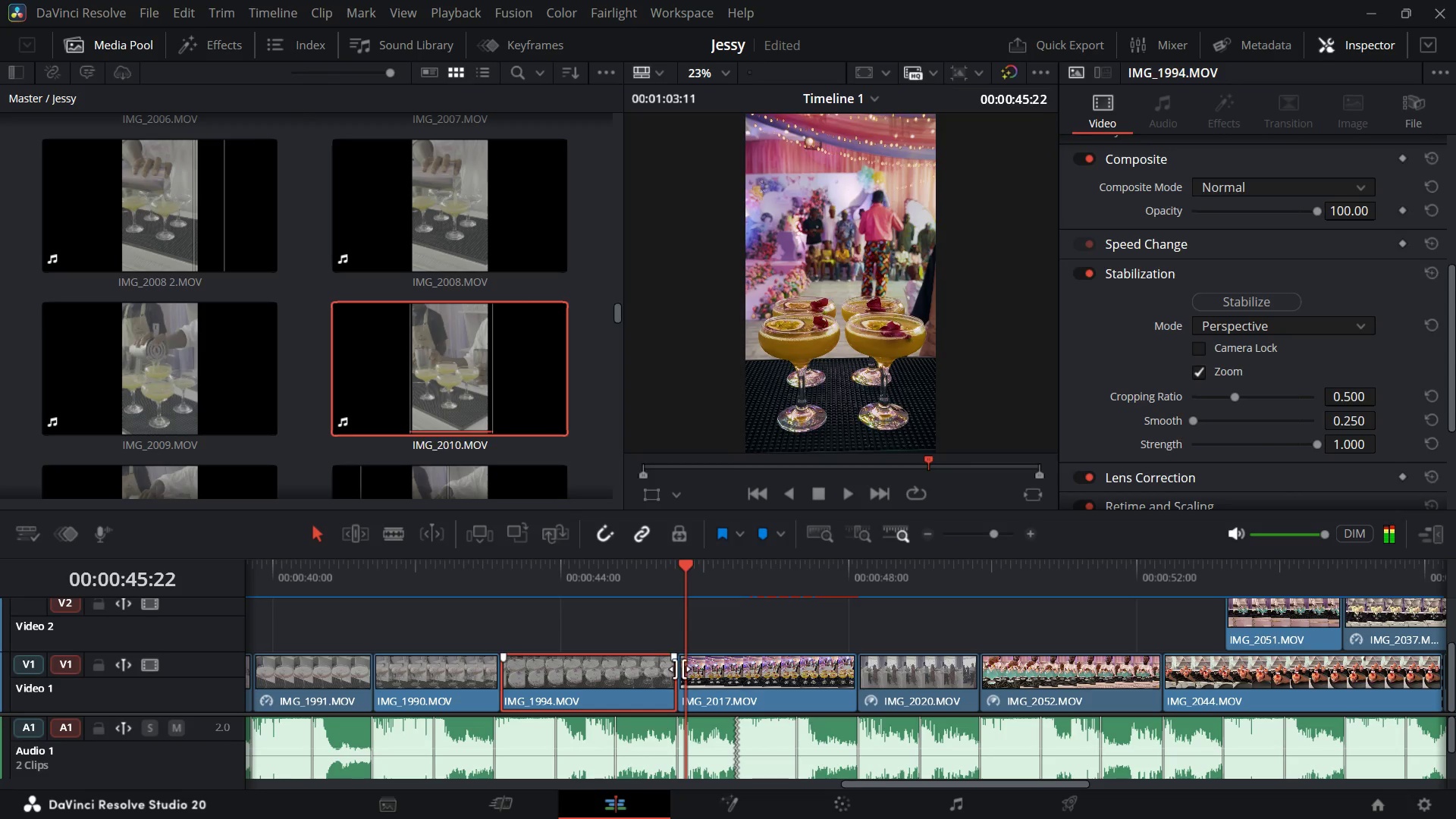 
key(Space)
 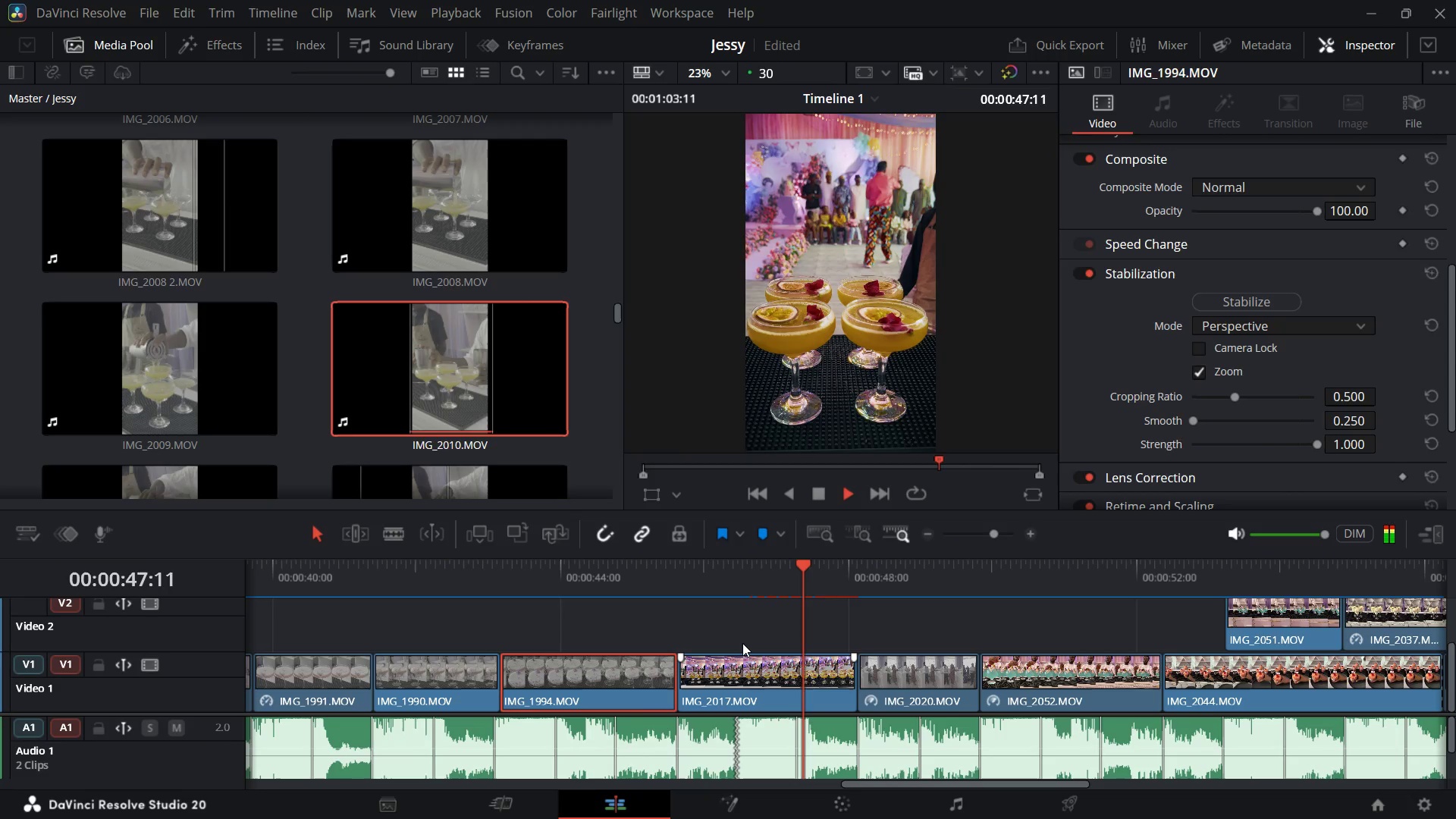 
key(Space)
 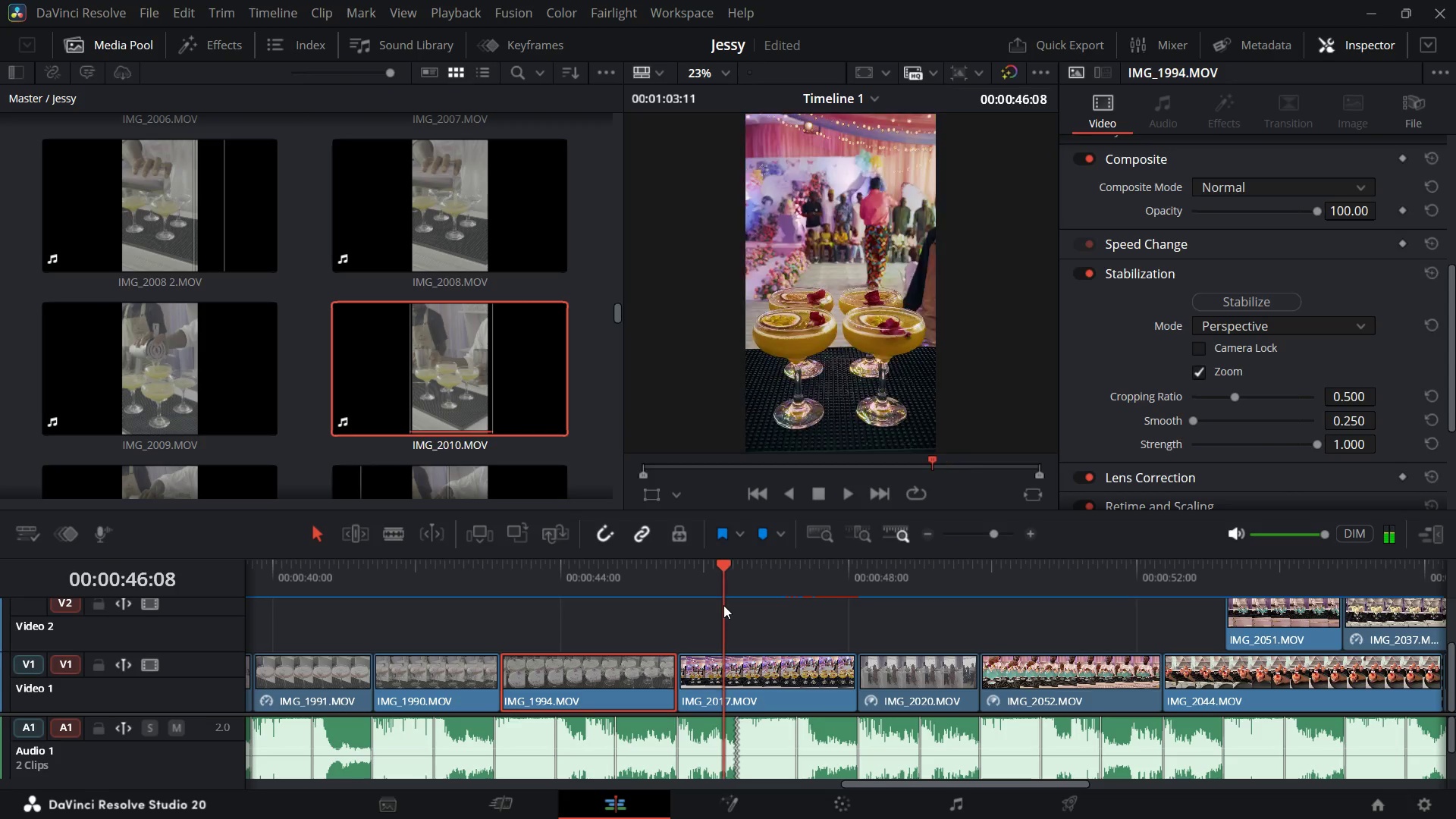 
key(Space)
 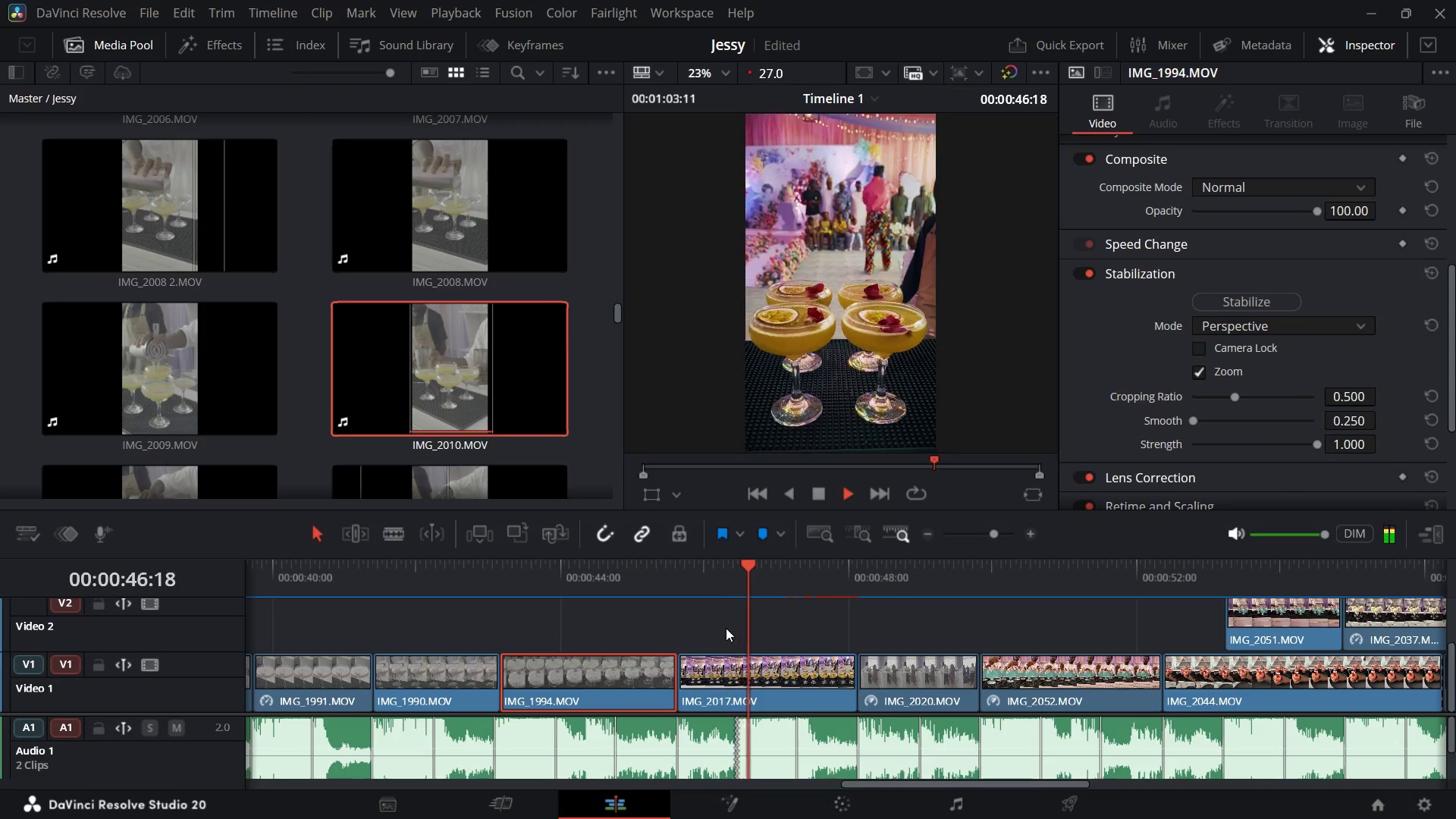 
key(Space)
 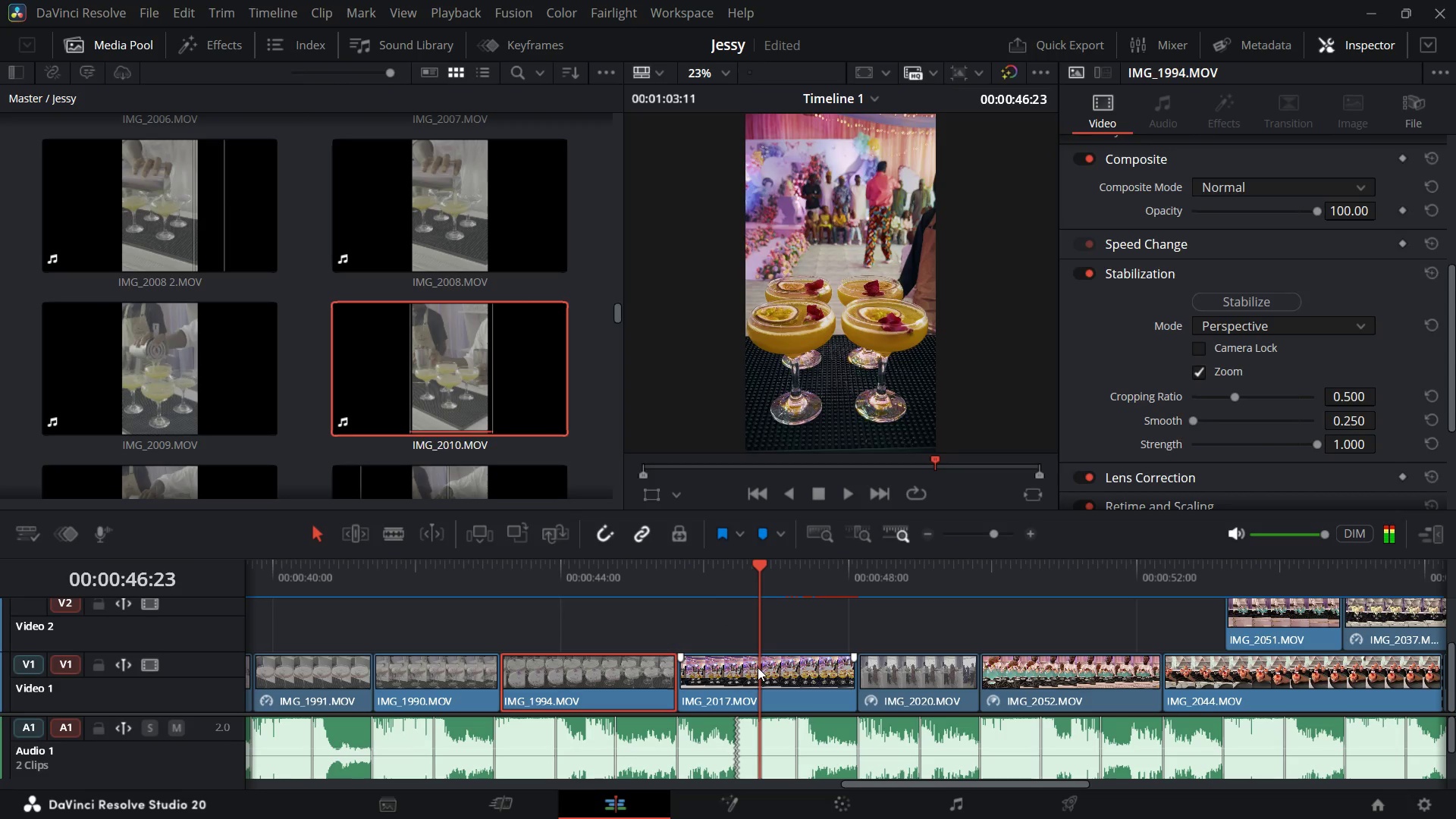 
left_click([758, 667])
 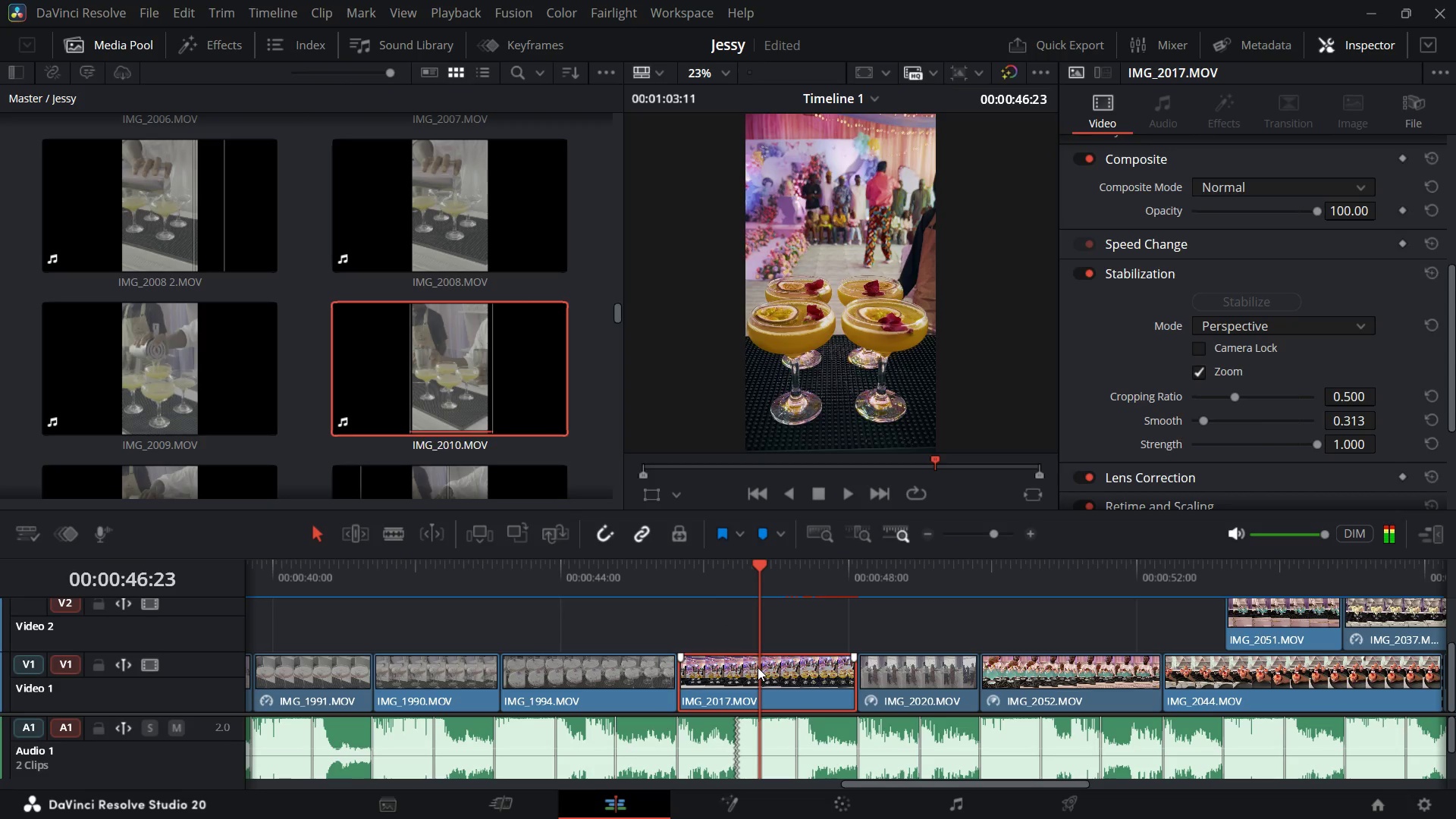 
key(Space)
 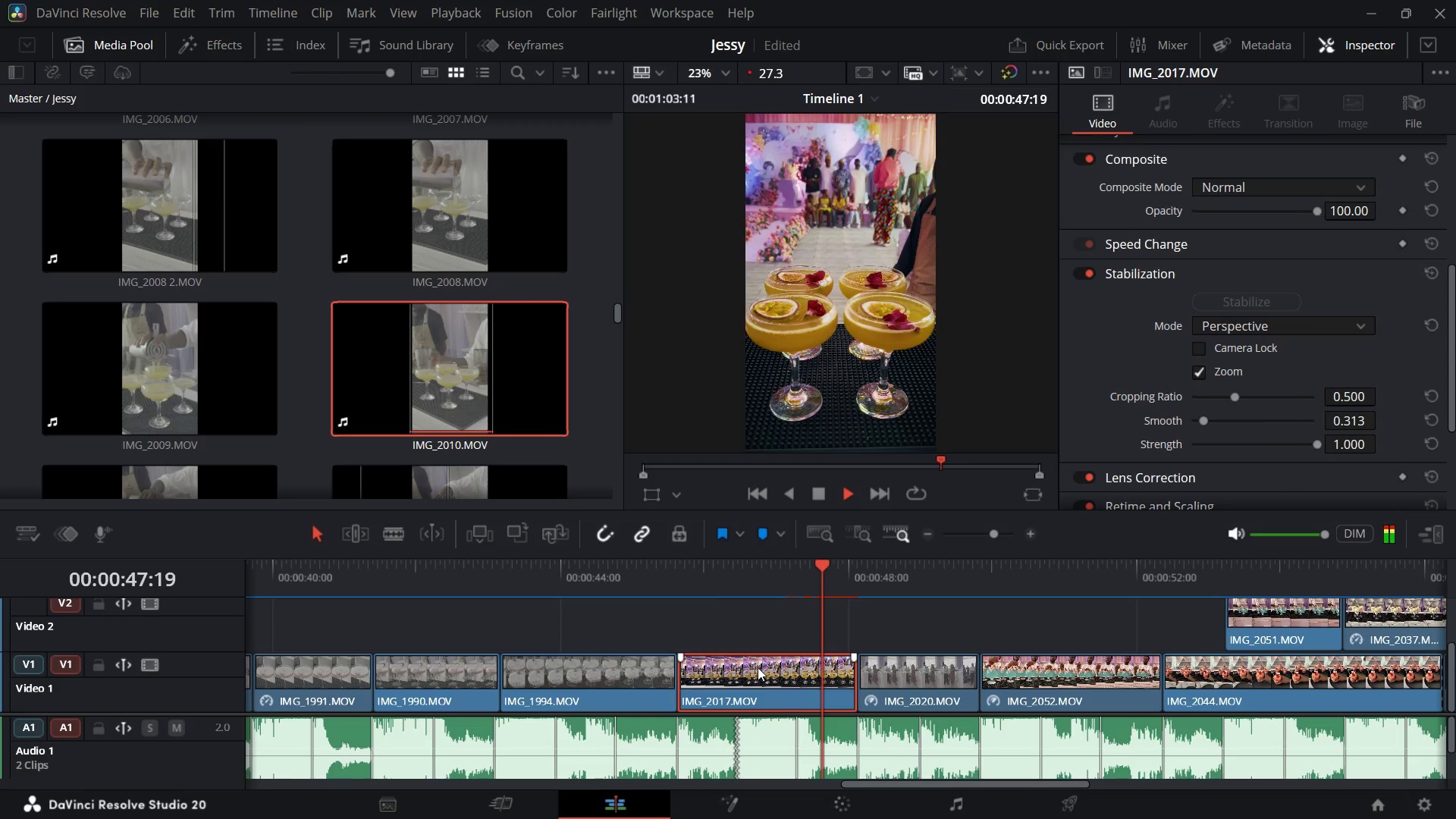 
key(Space)
 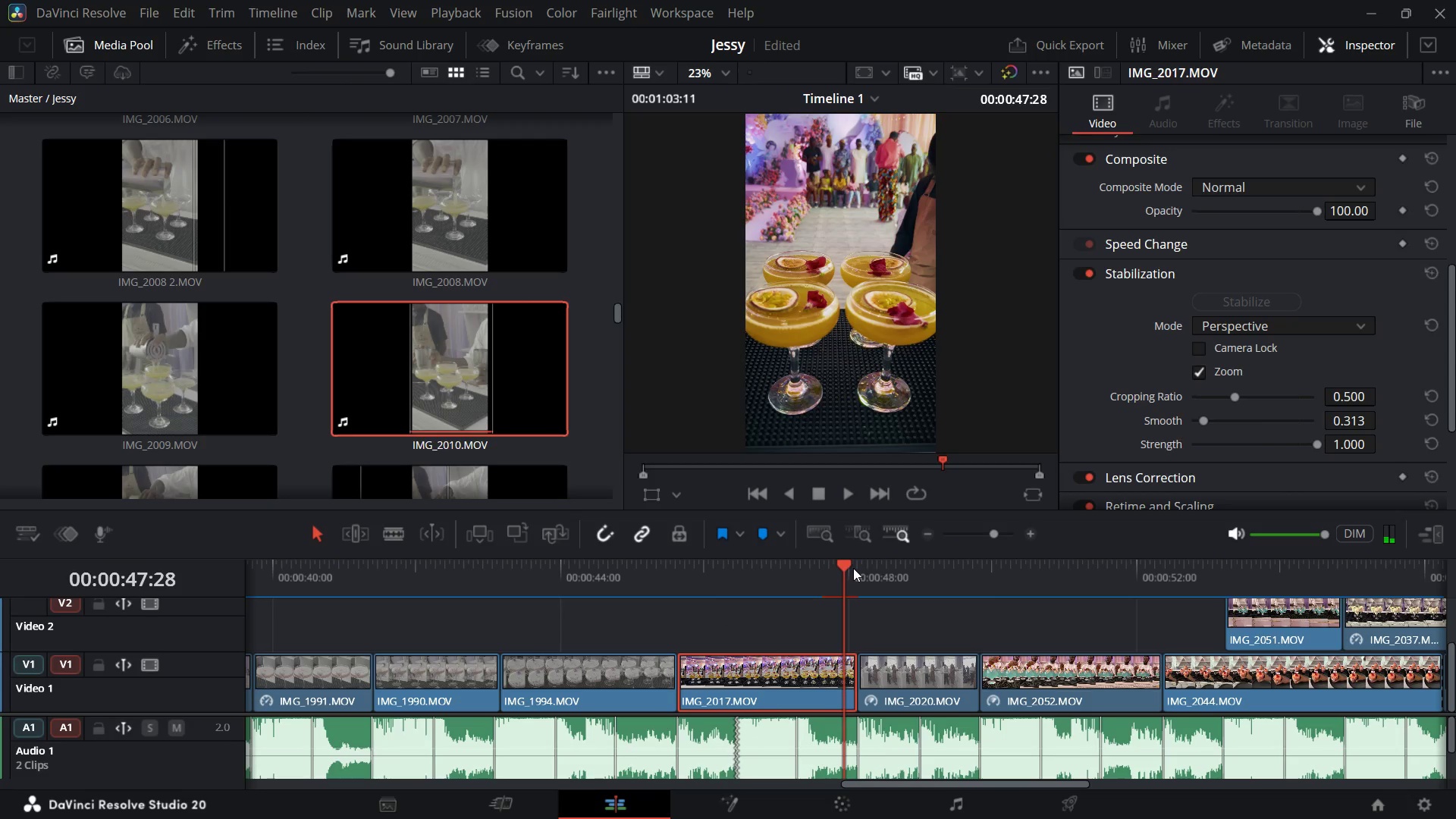 
key(Space)
 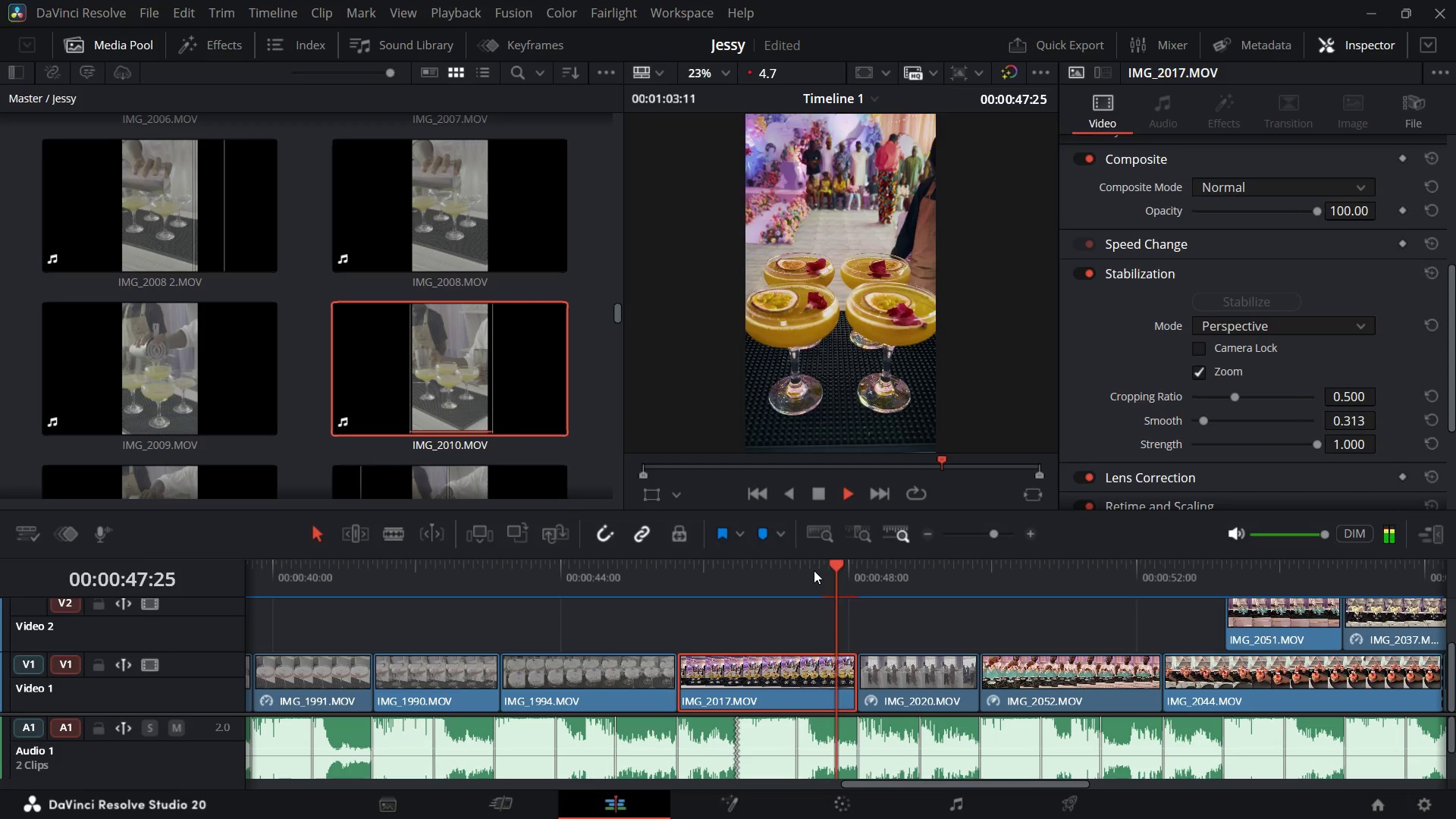 
key(Space)
 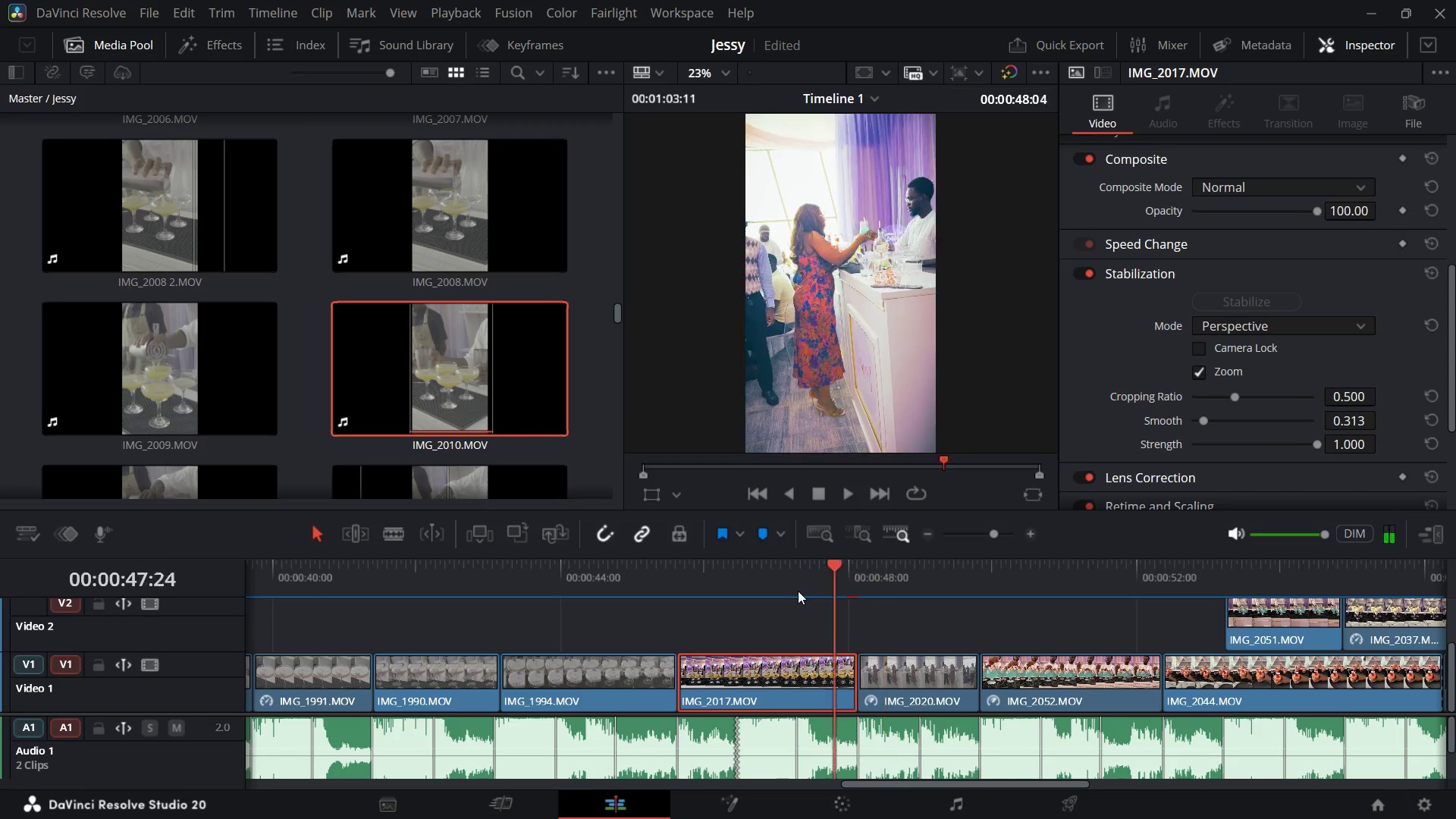 
key(Space)
 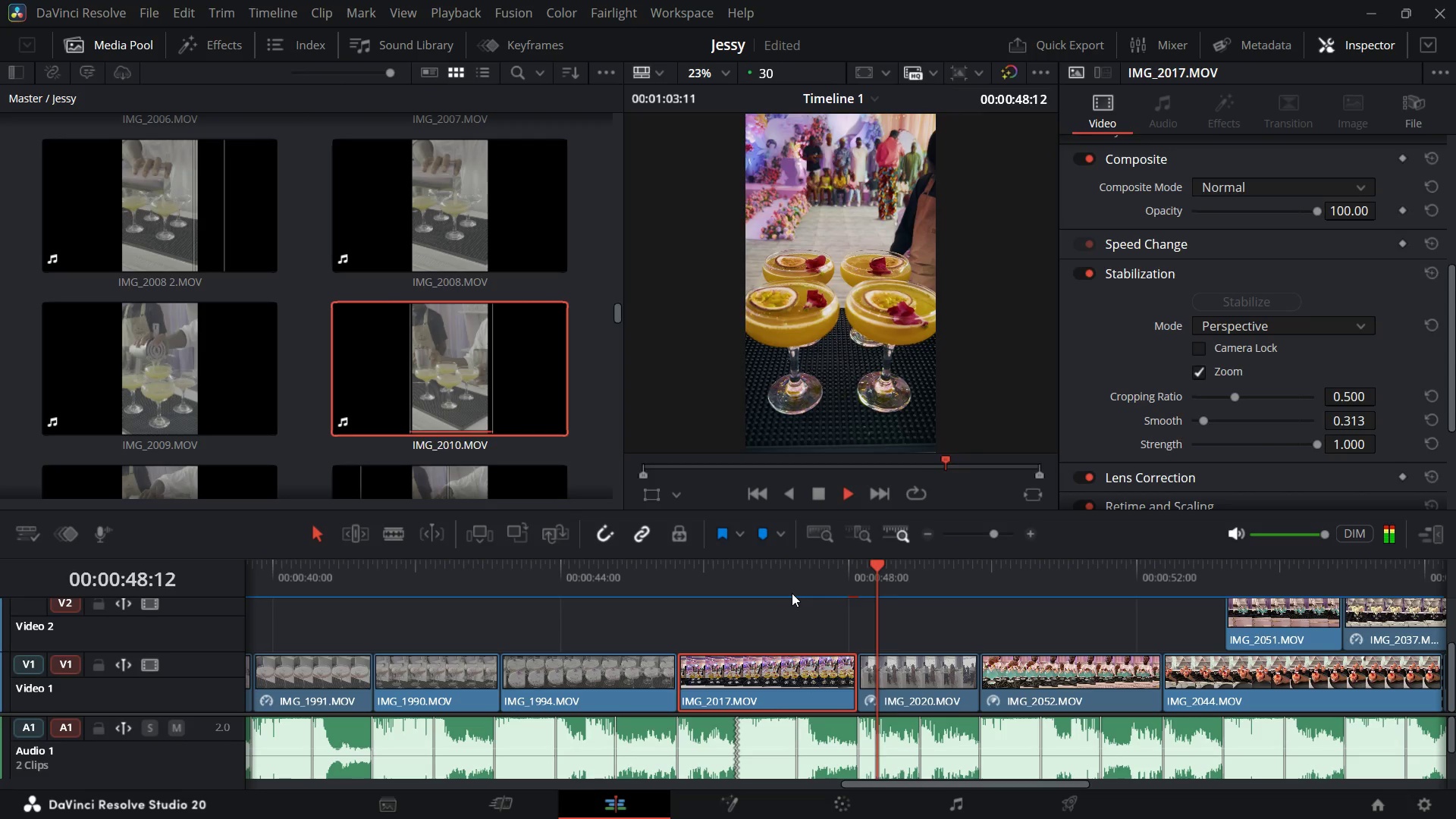 
key(Space)
 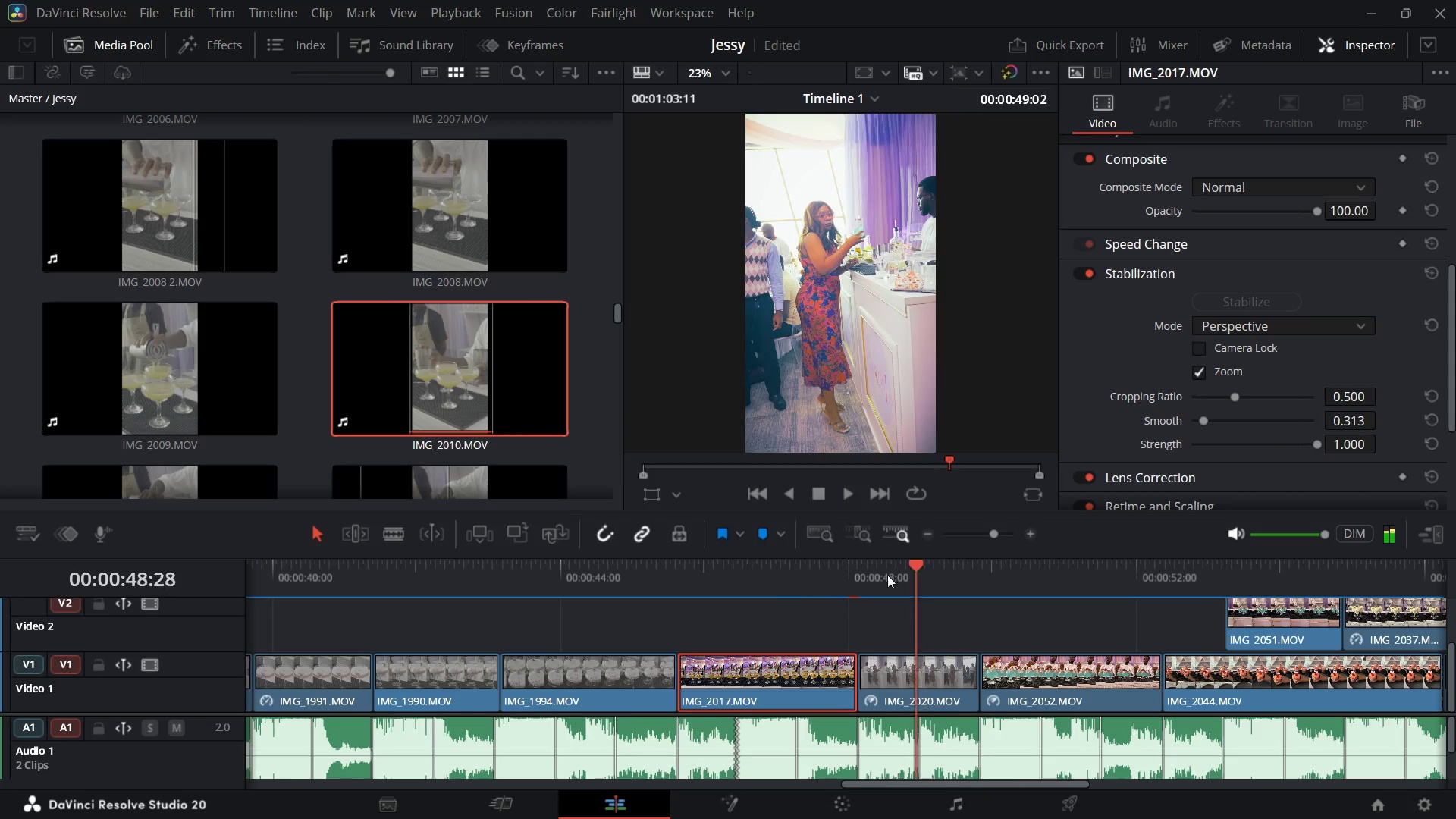 
key(Space)
 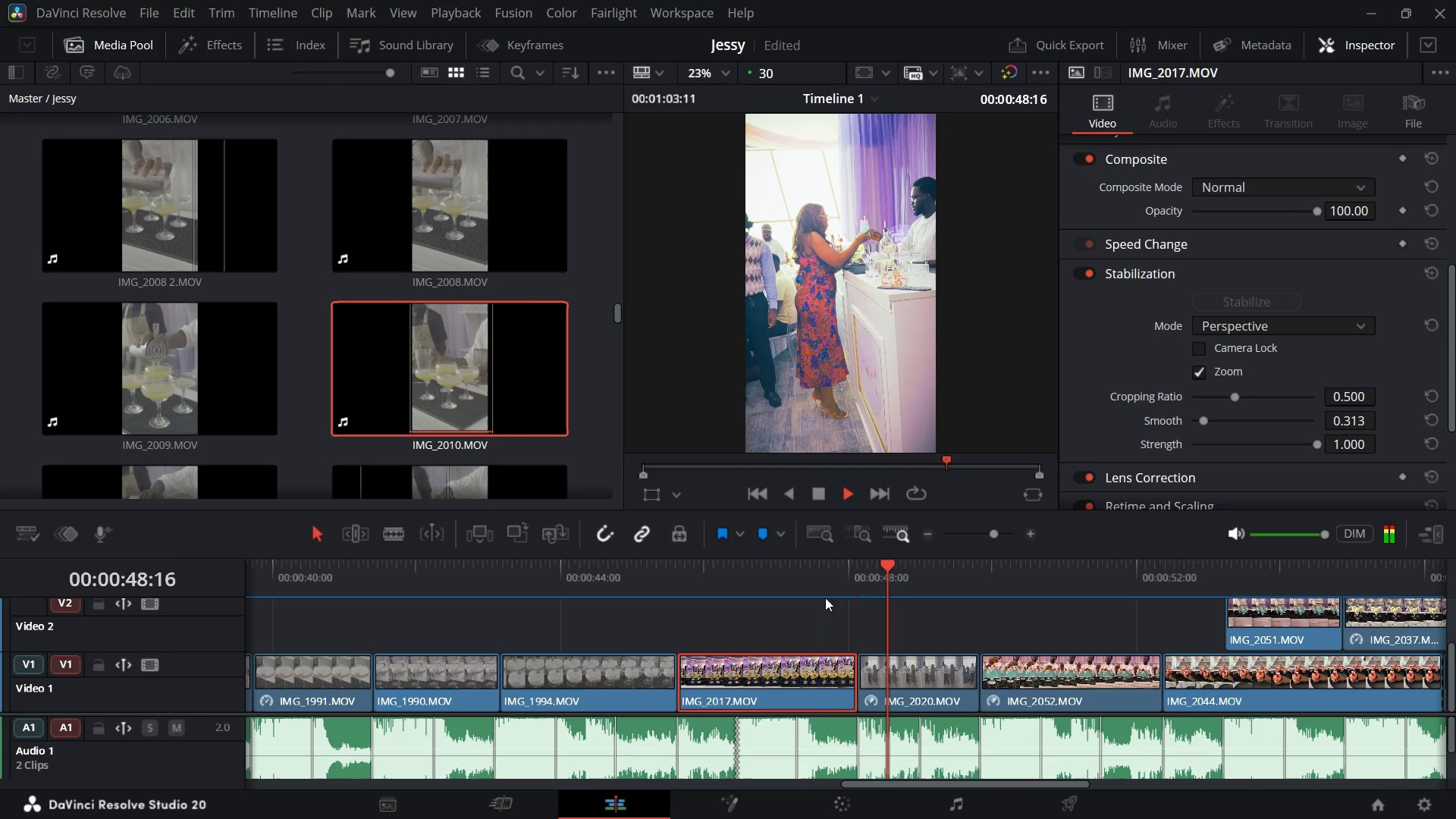 
key(Space)
 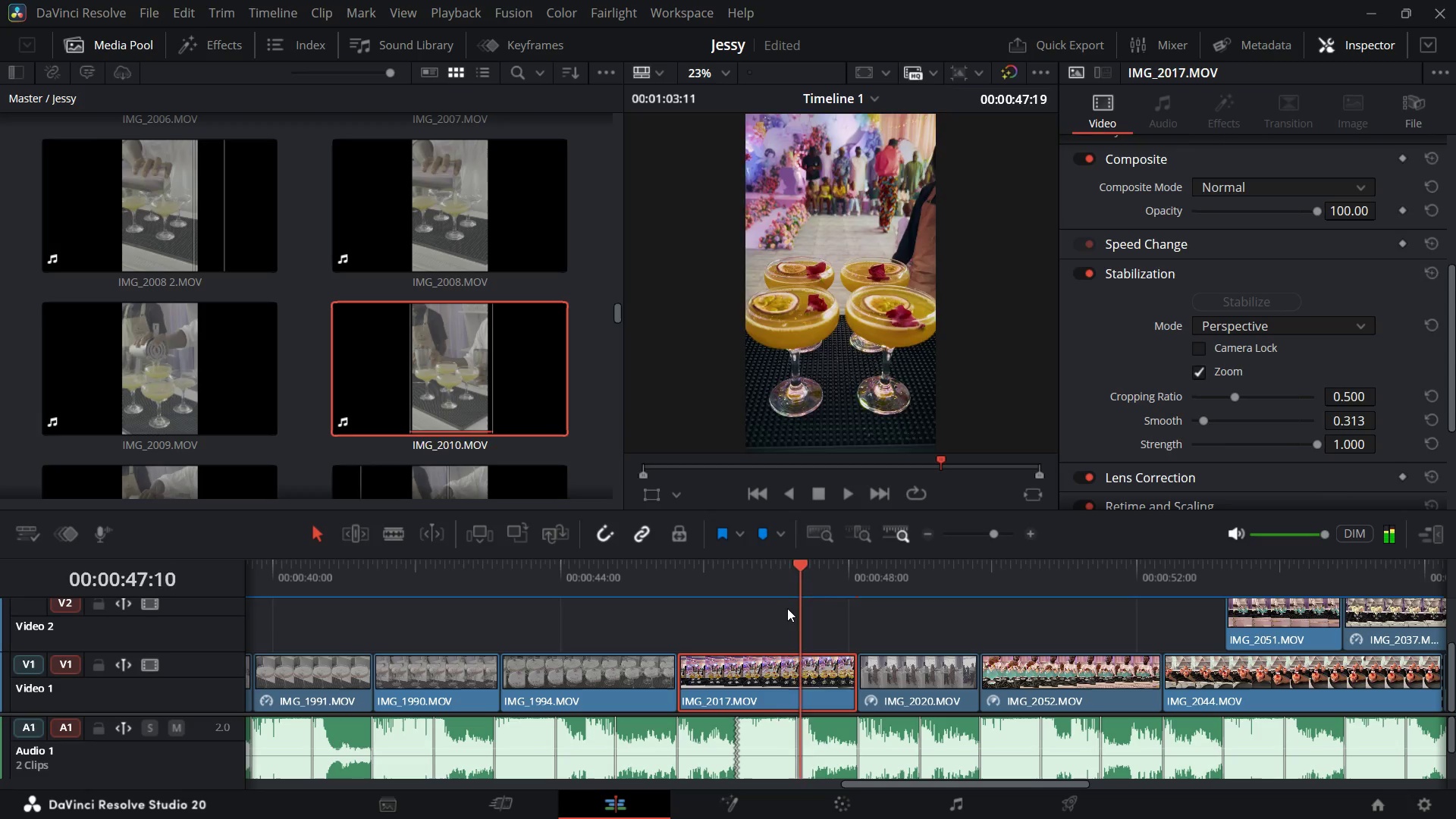 
key(Space)
 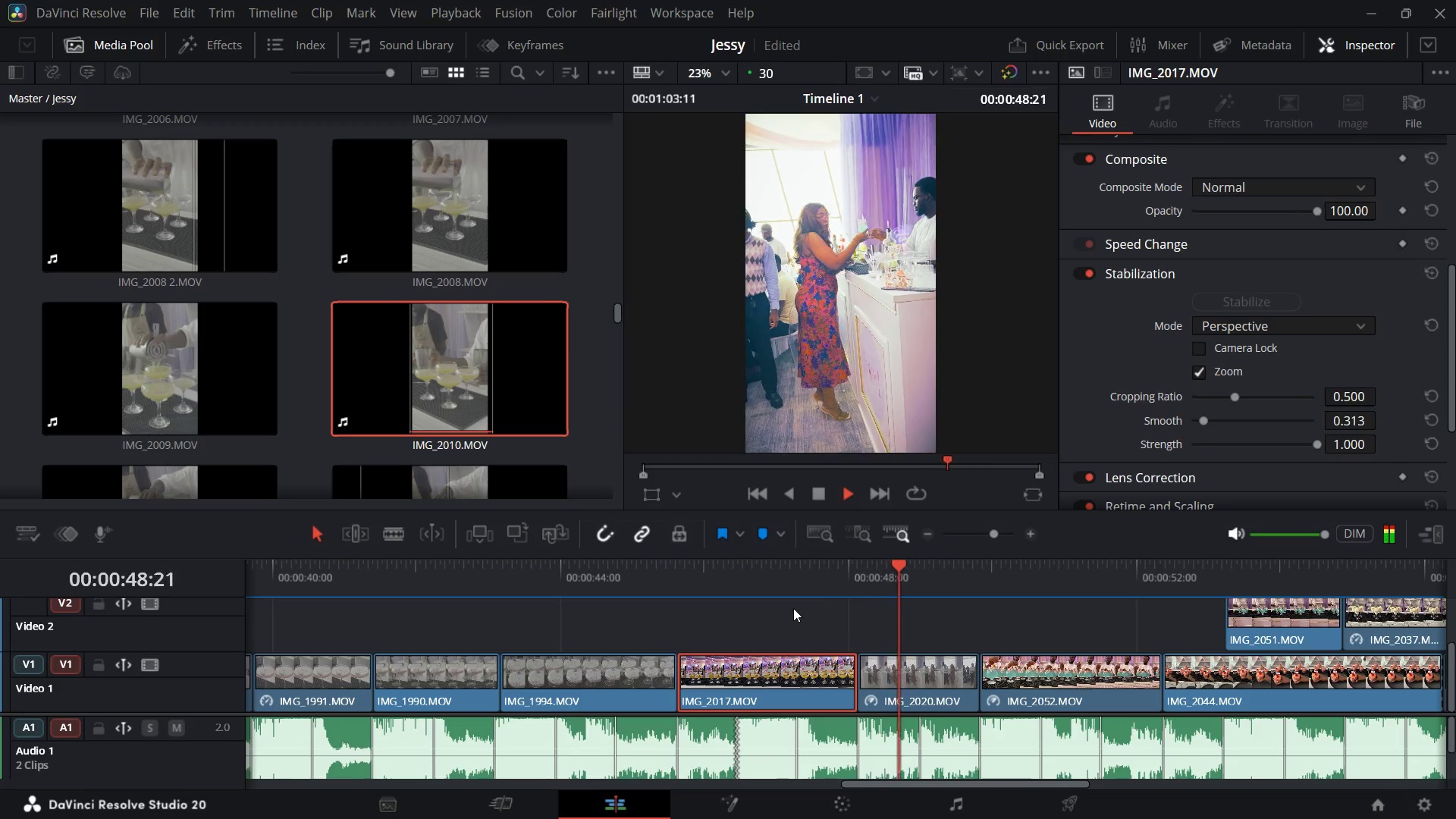 
key(Space)
 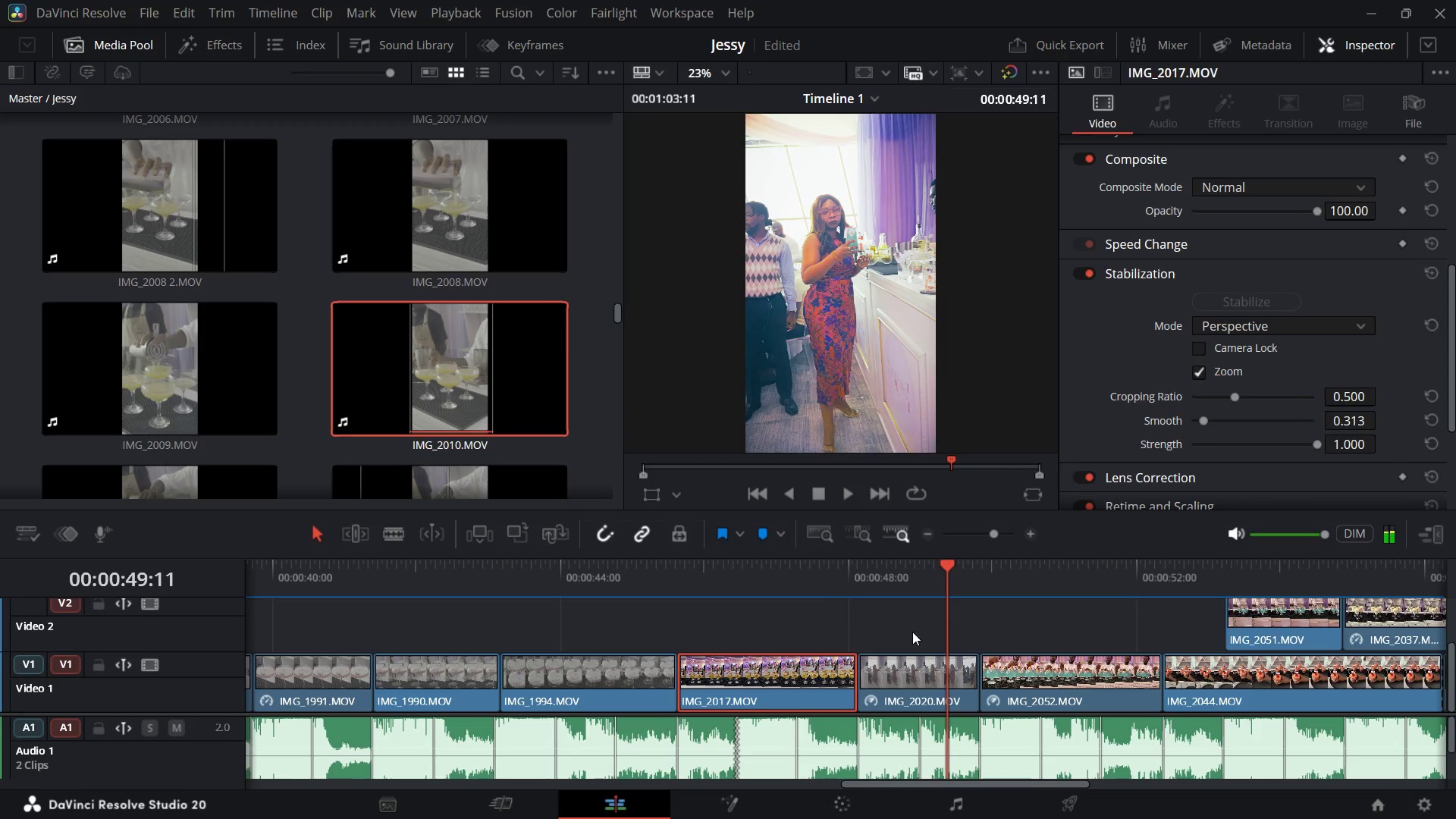 
left_click([909, 652])
 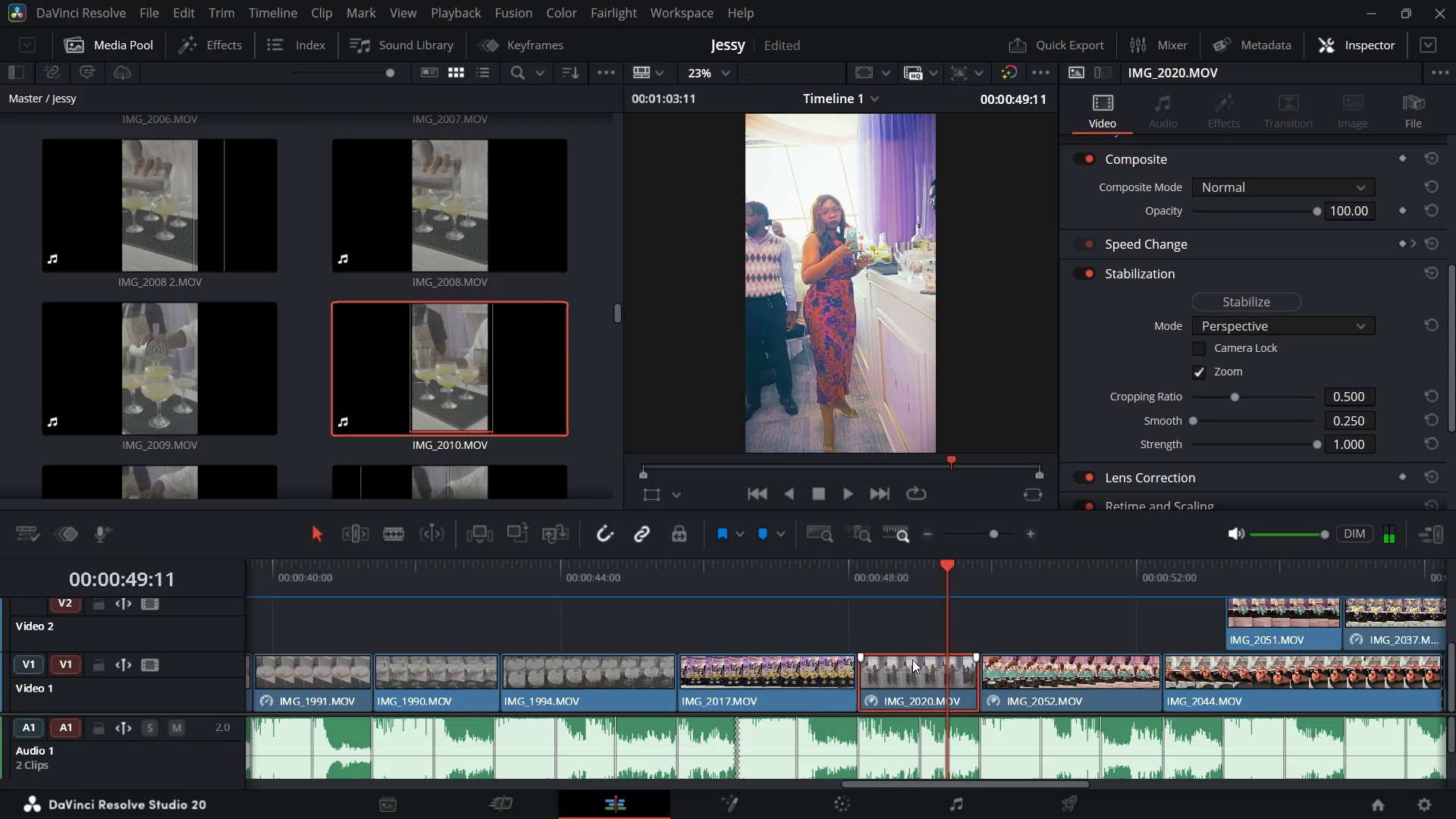 
key(Space)
 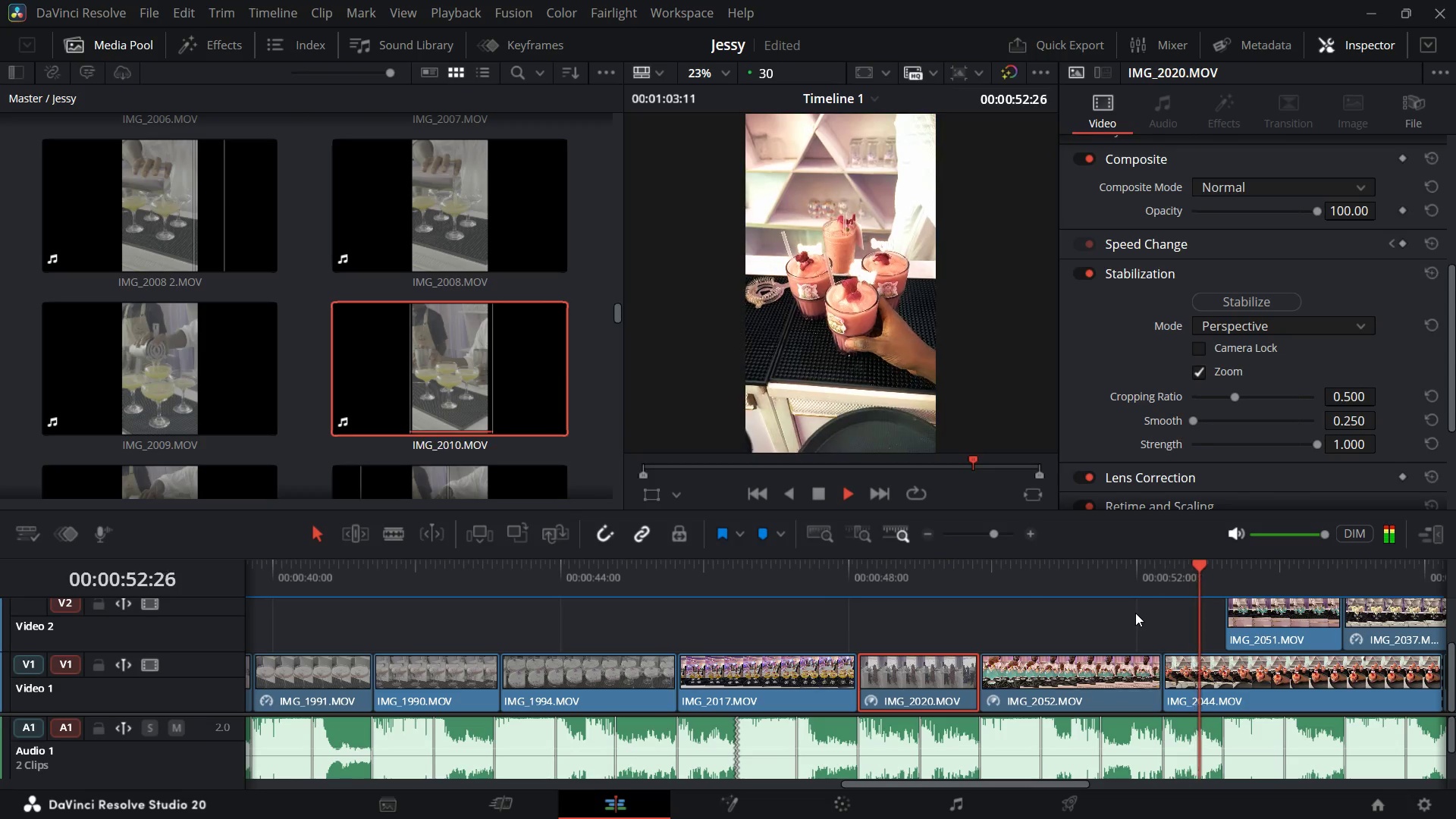 
wait(8.67)
 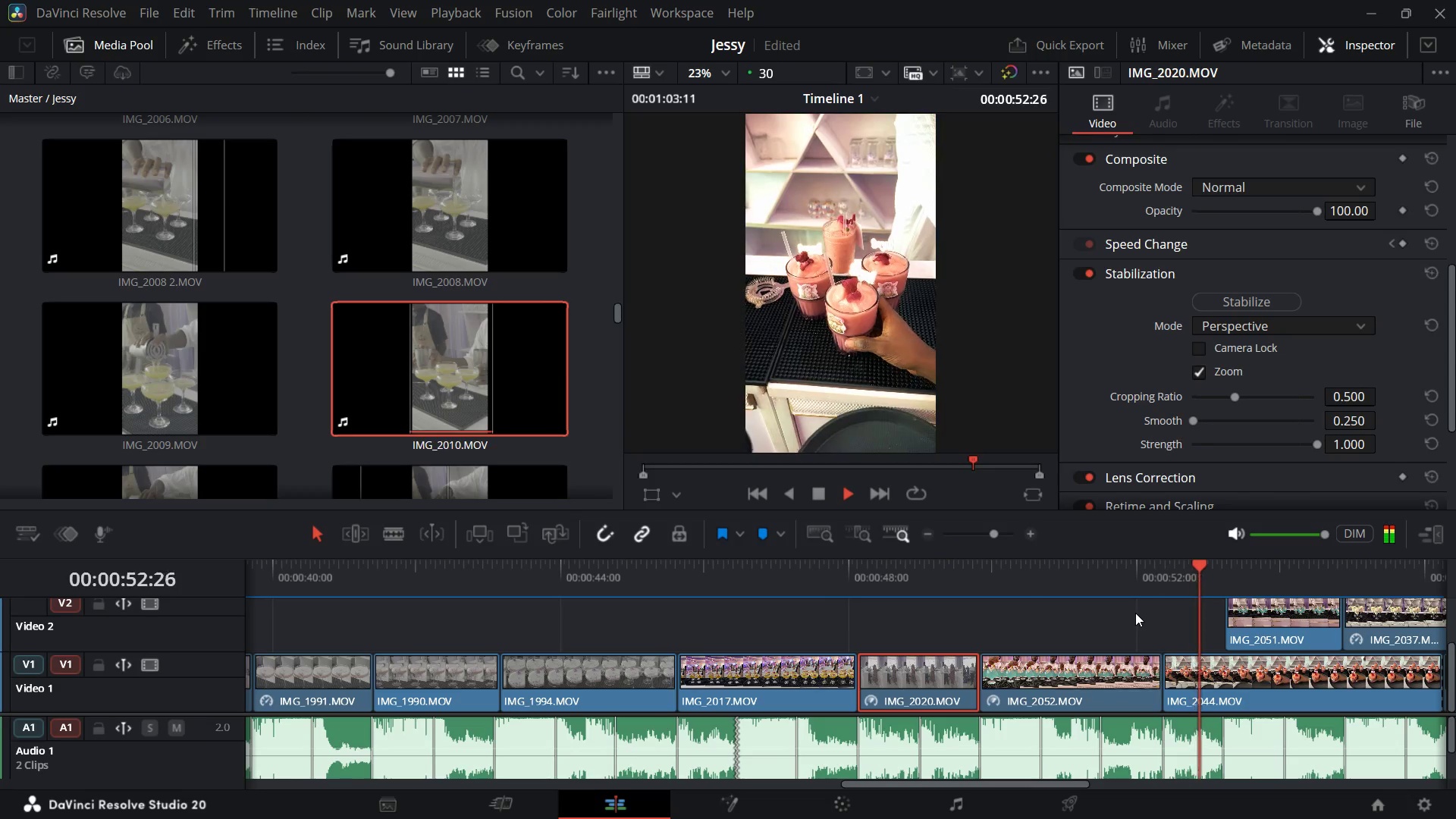 
key(Space)
 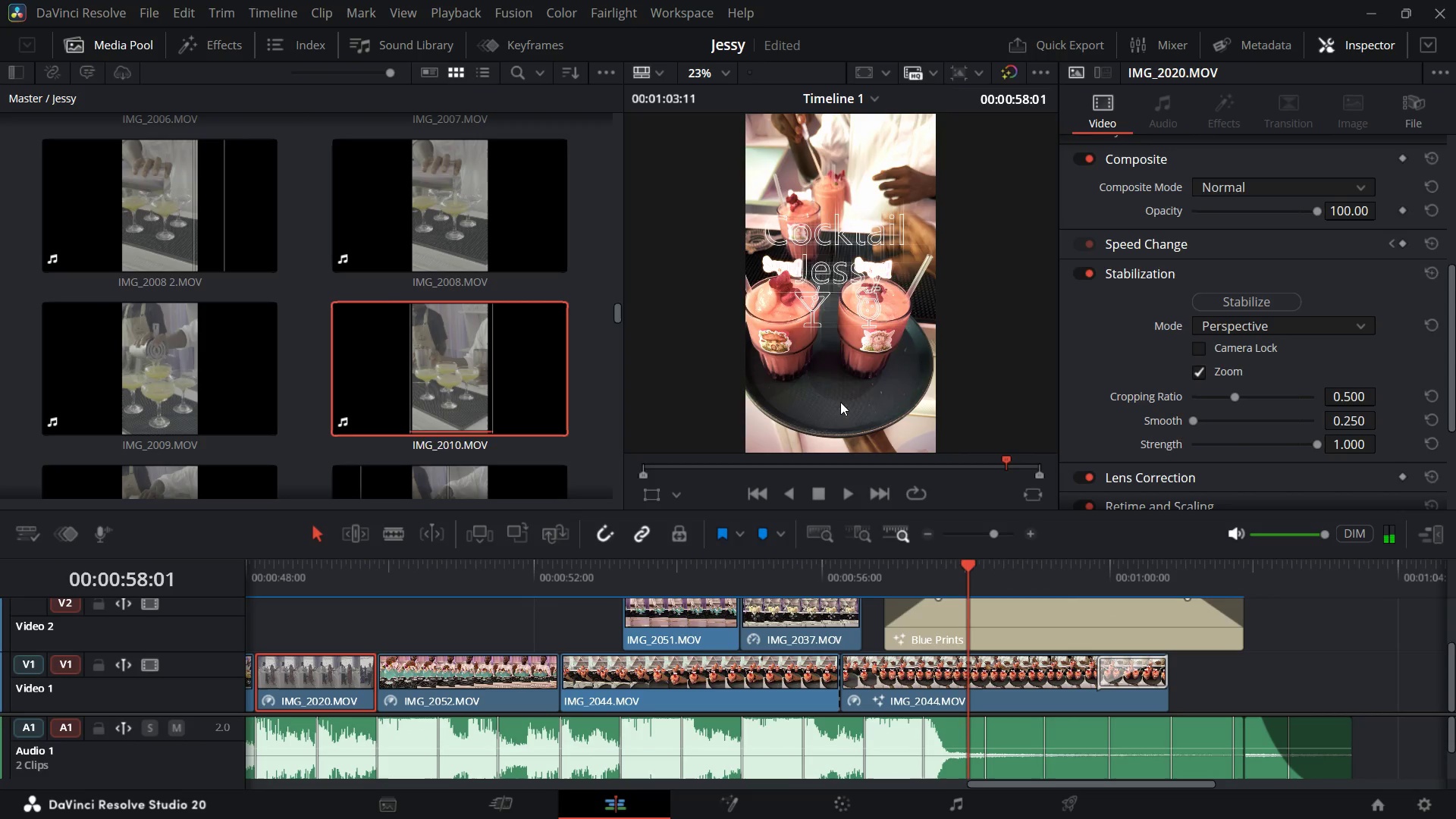 
left_click([828, 366])
 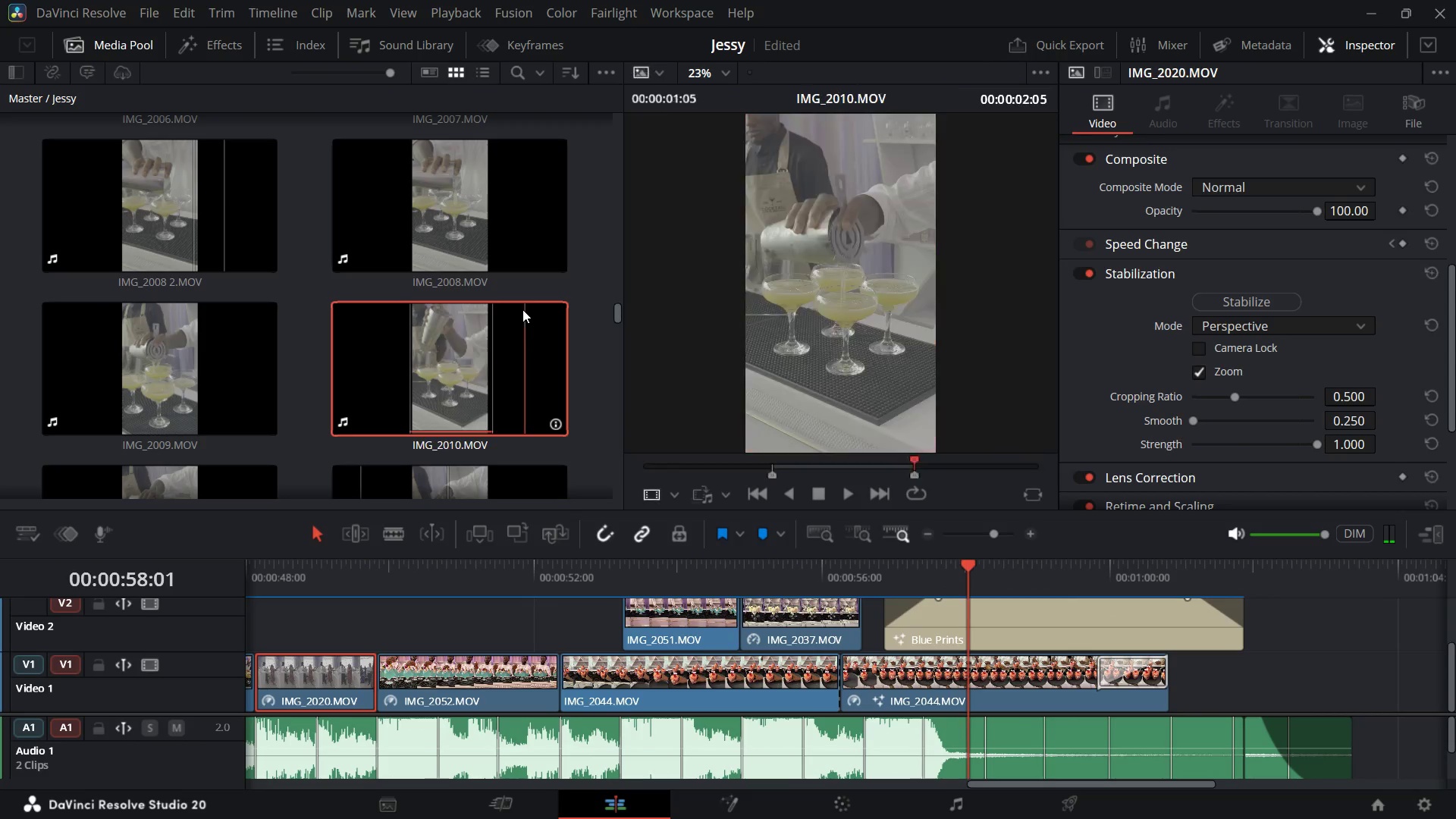 
left_click([521, 216])
 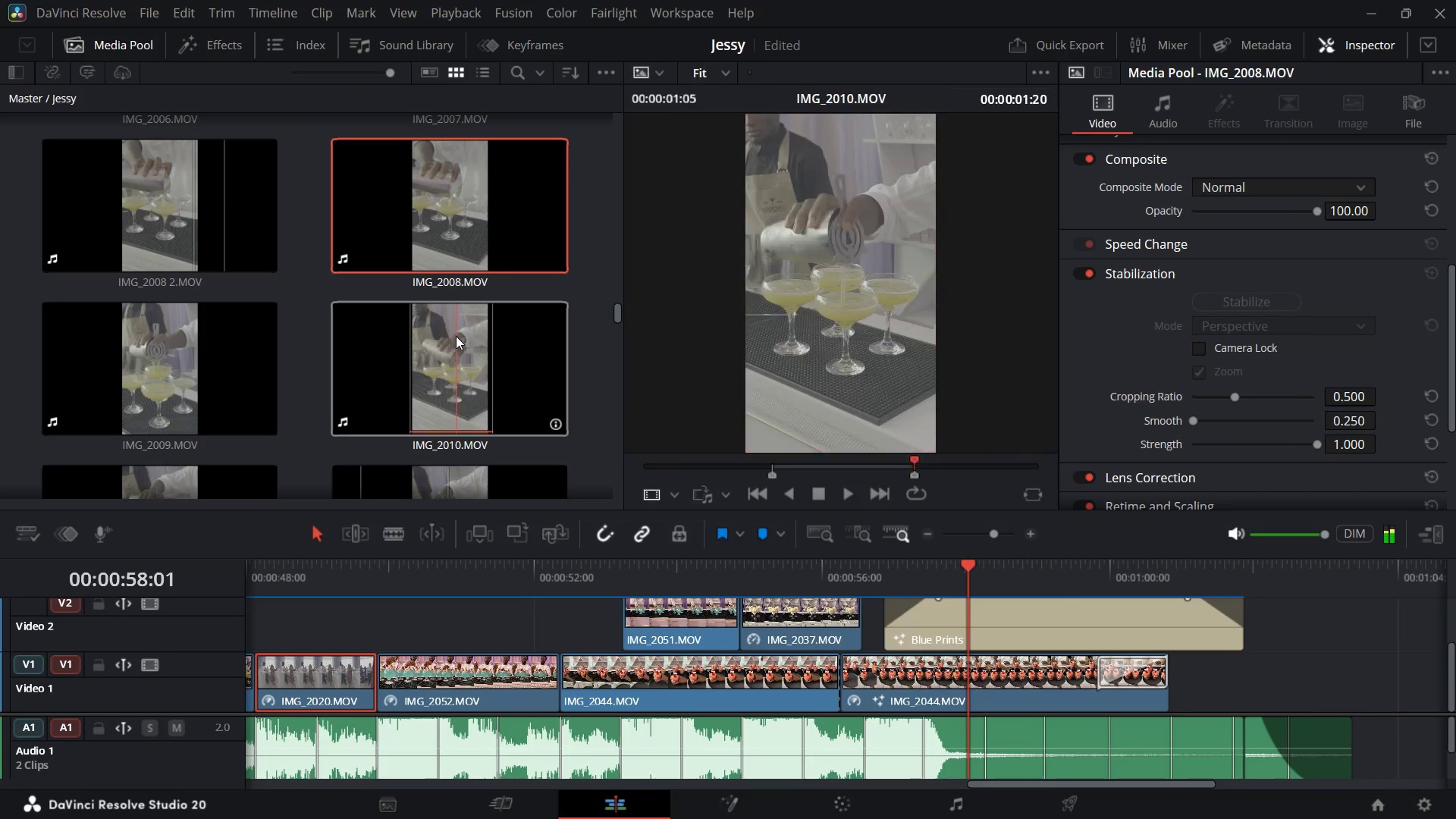 
left_click([438, 355])
 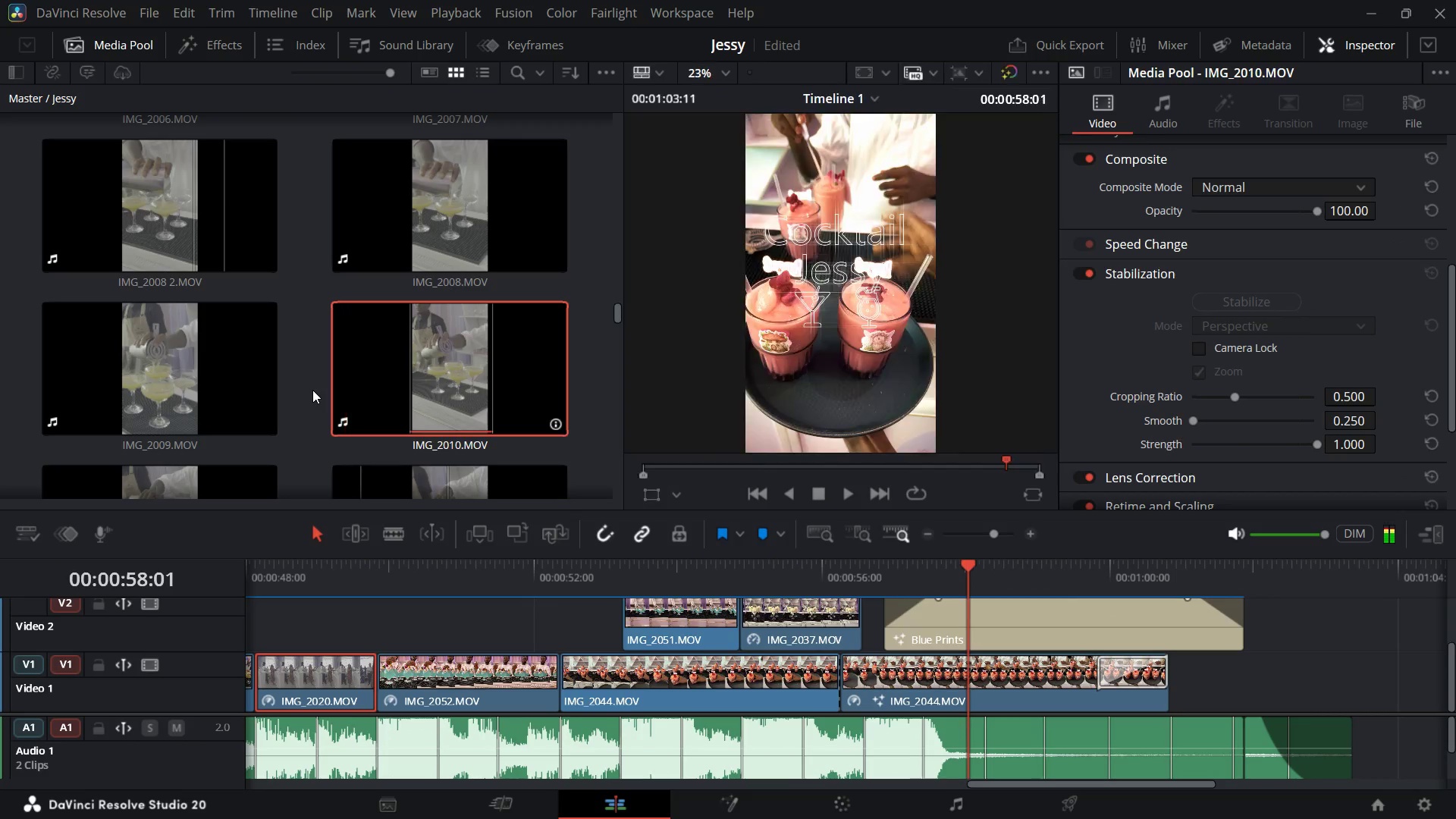 
left_click([312, 390])
 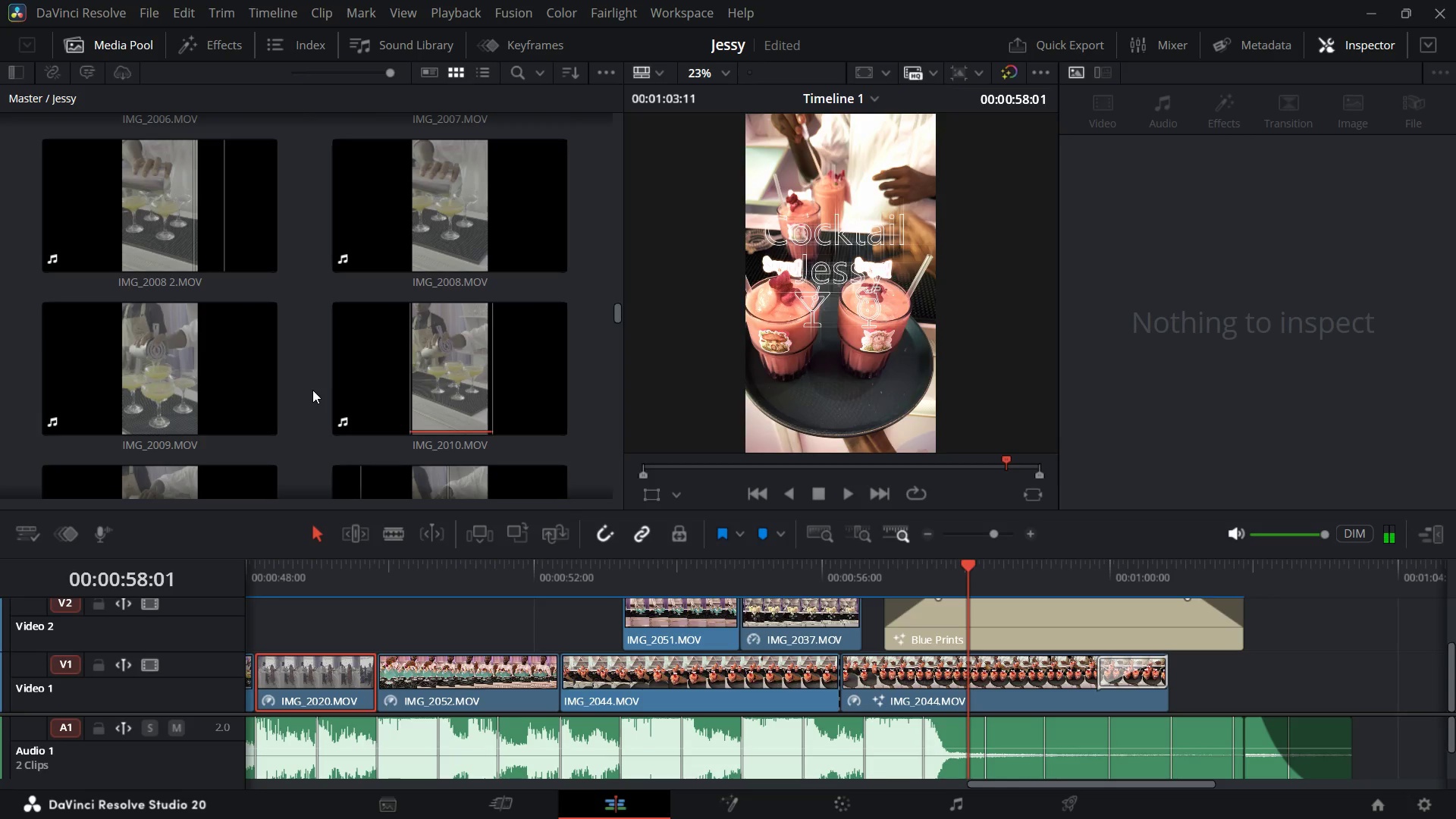 
key(P)
 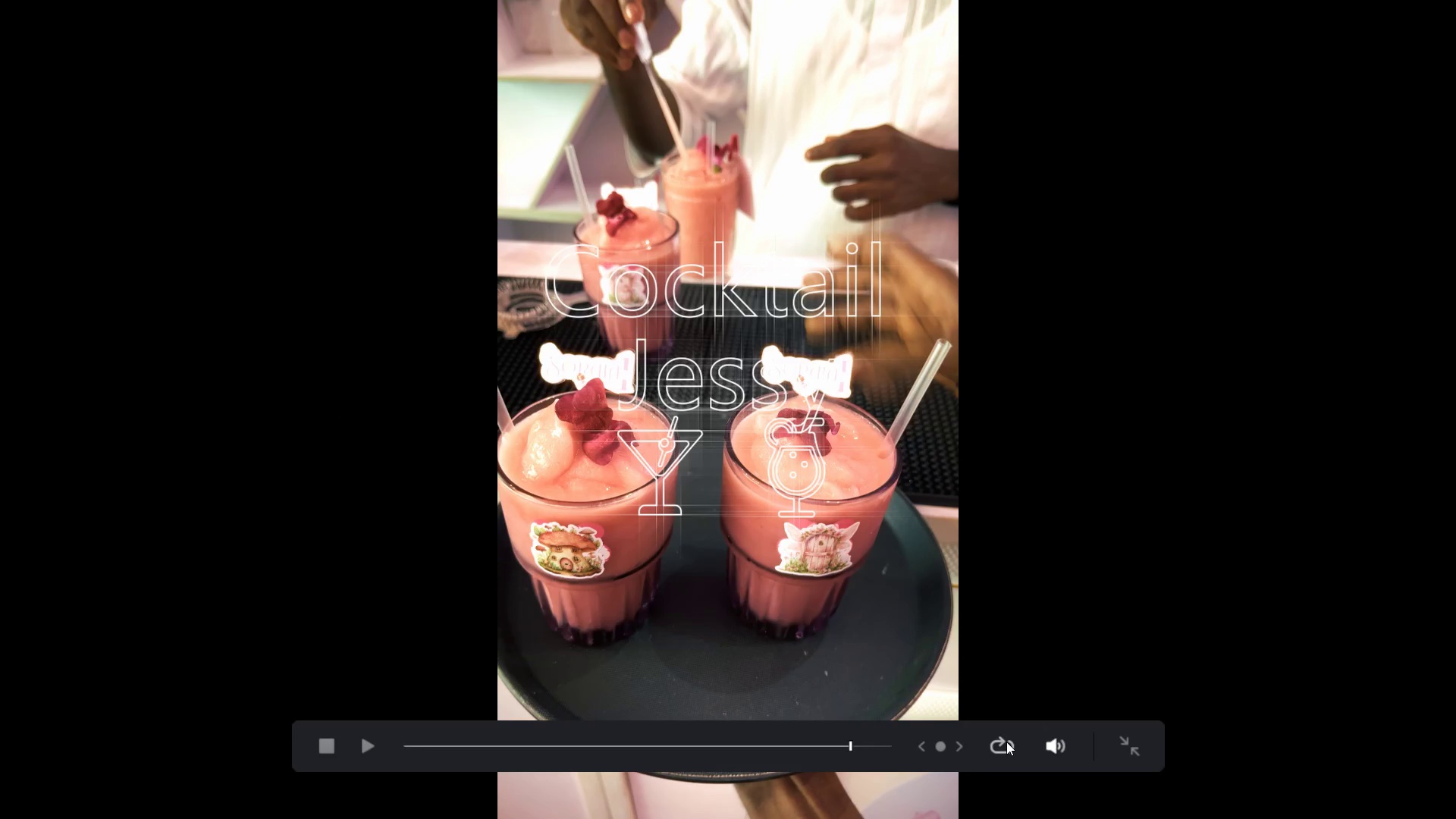 
wait(7.29)
 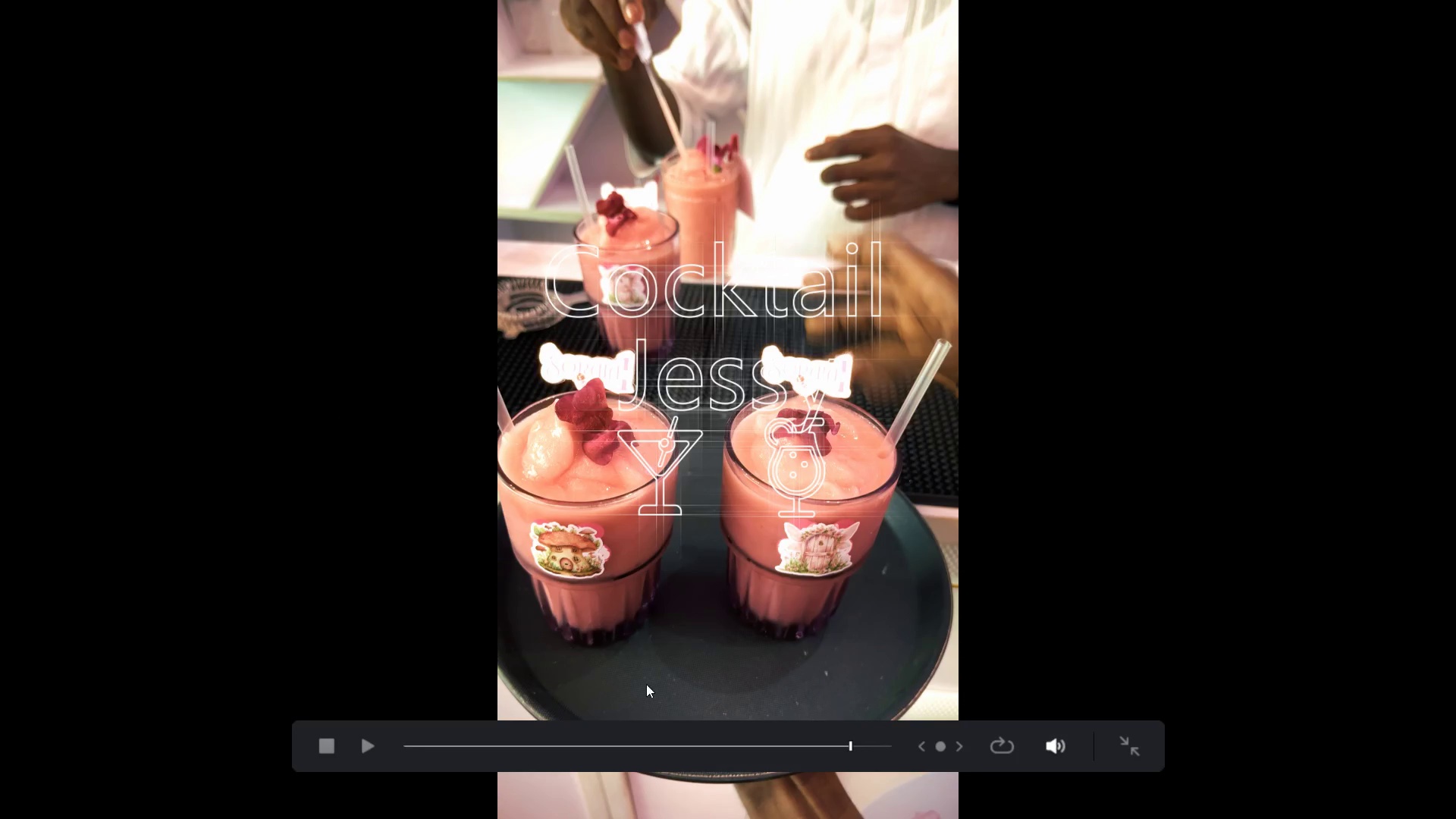 
left_click([1006, 742])
 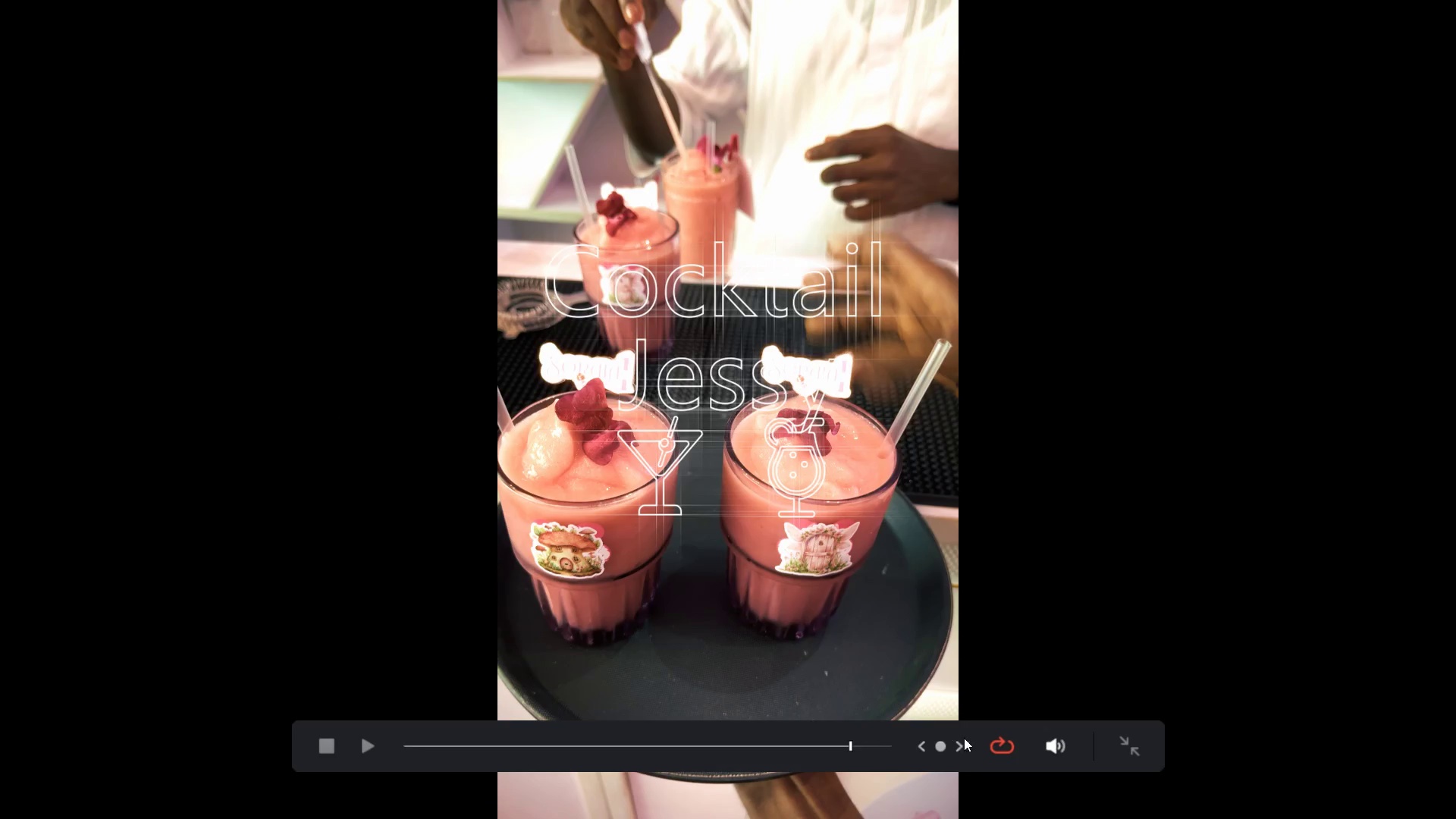 
left_click([1007, 745])
 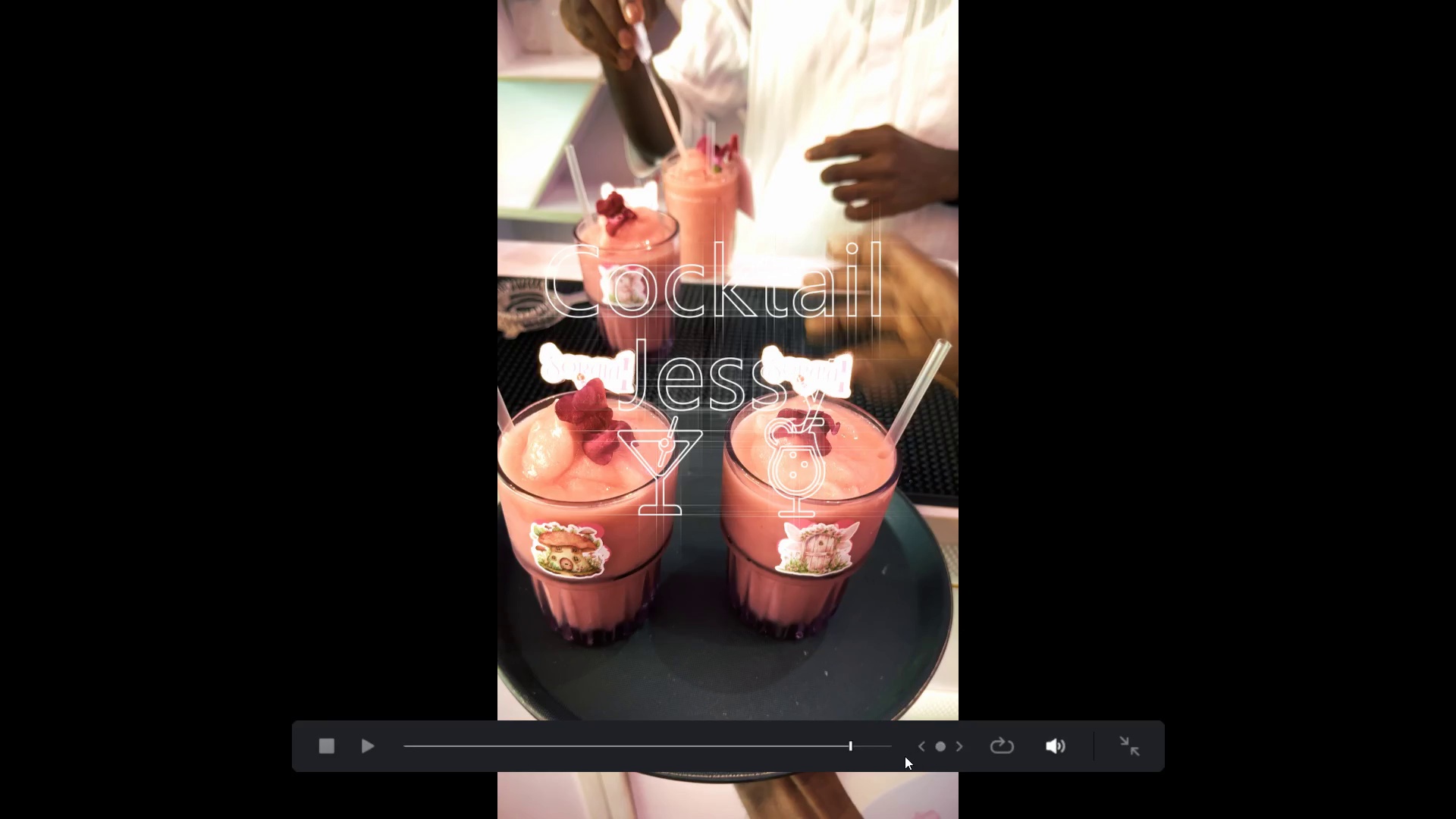 
left_click([1002, 747])
 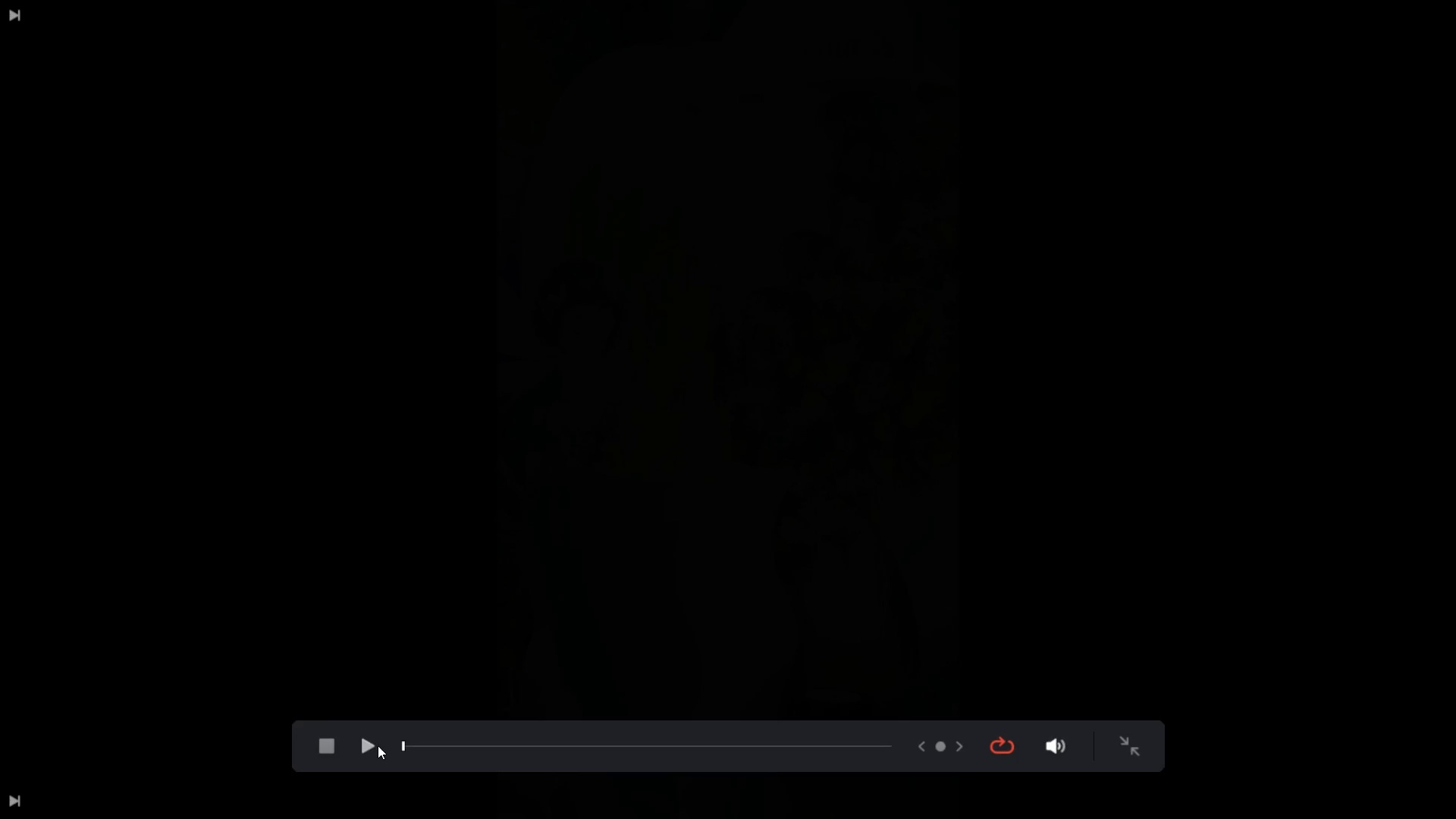 
left_click([374, 745])
 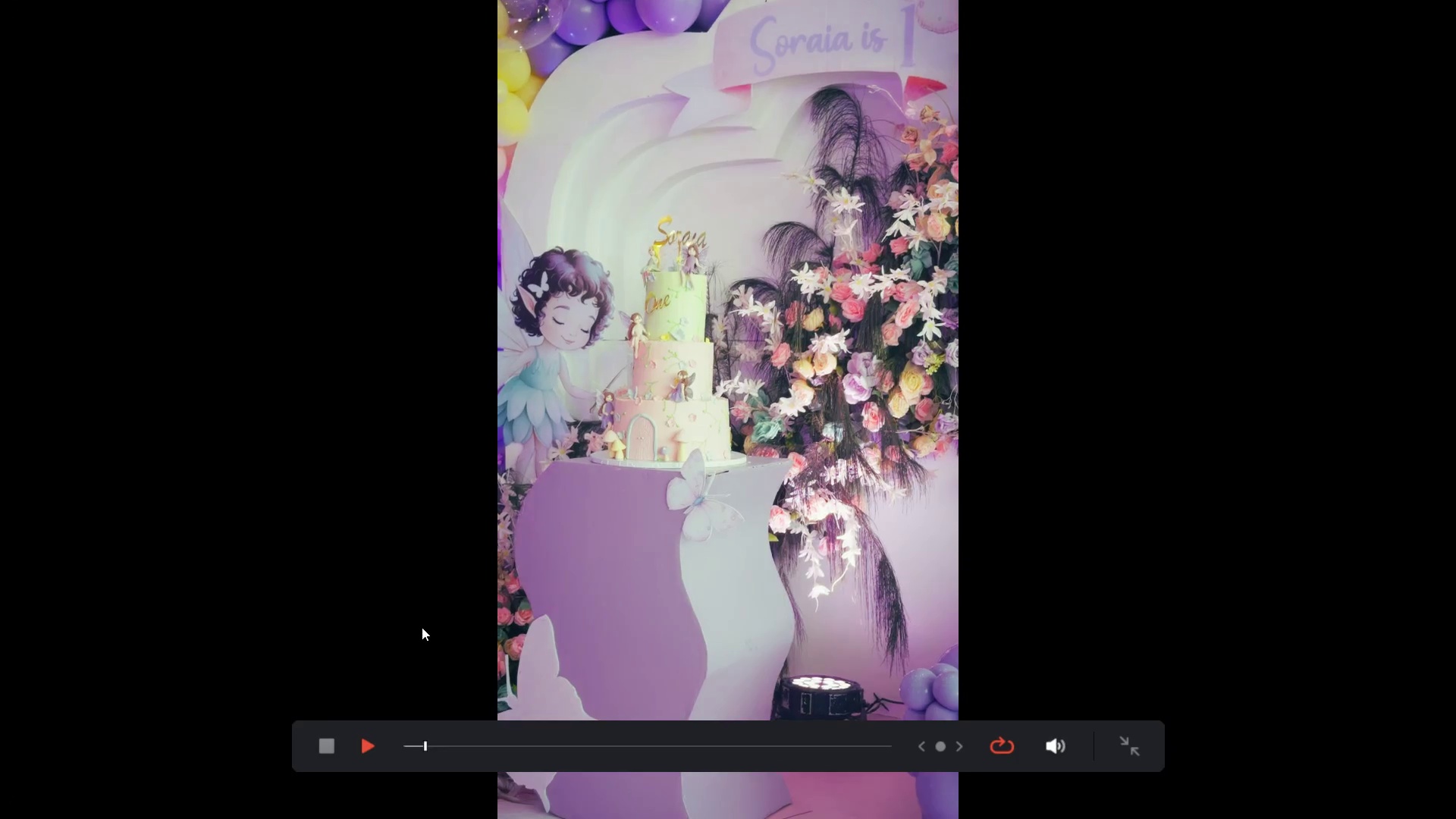 
hold_key(key=VolumeUp, duration=0.89)
 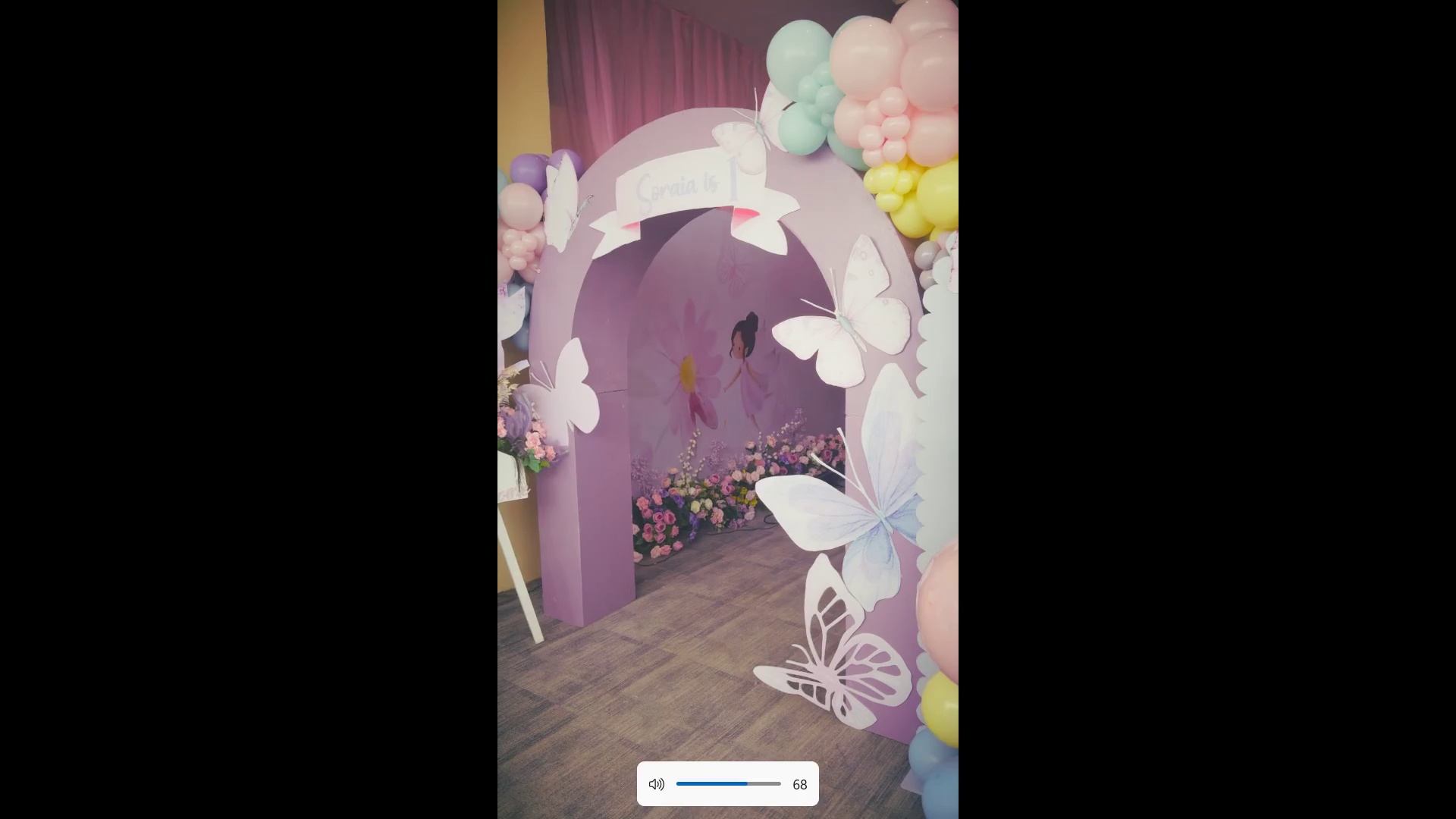 
key(VolumeUp)
 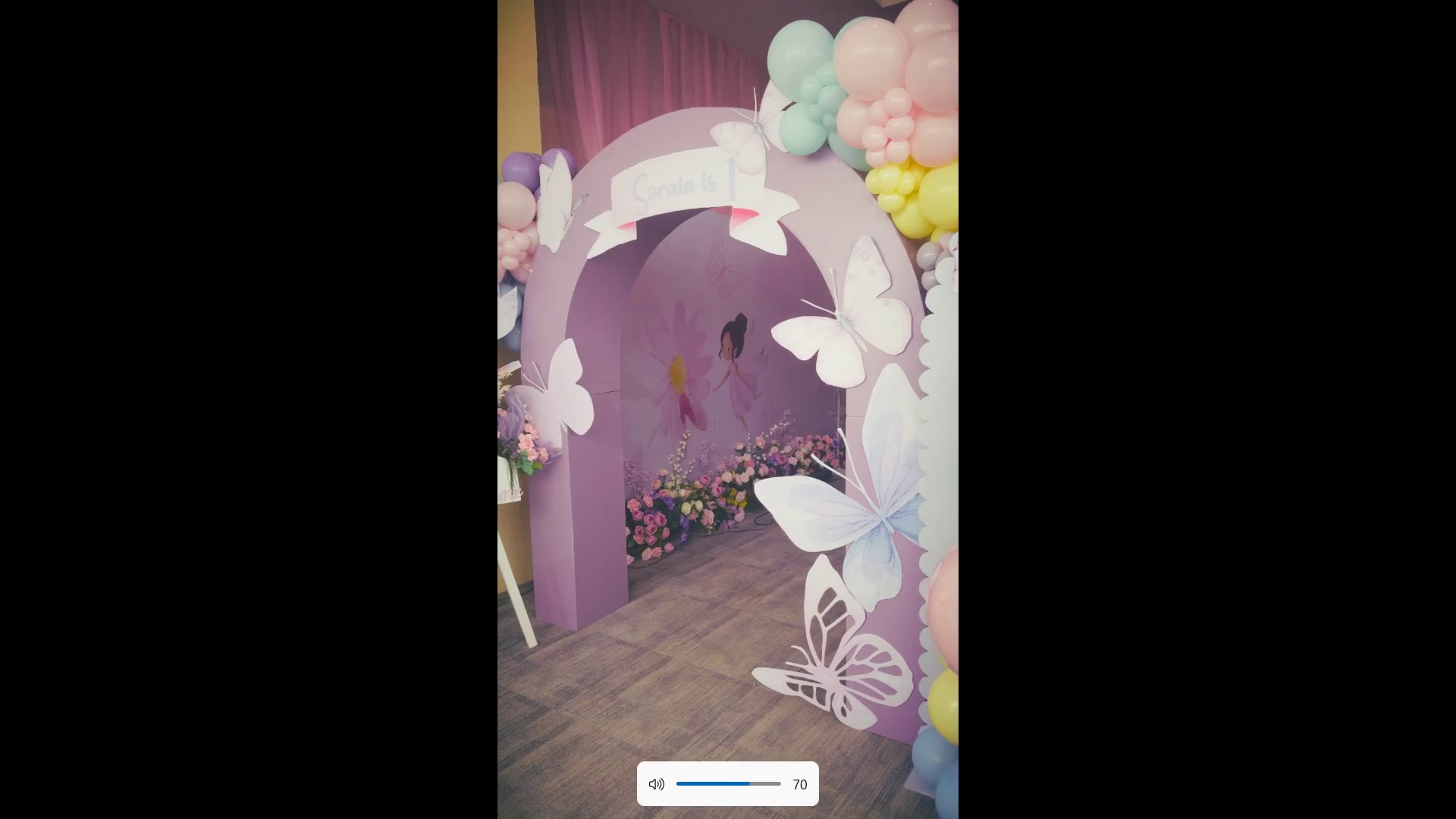 
key(VolumeUp)
 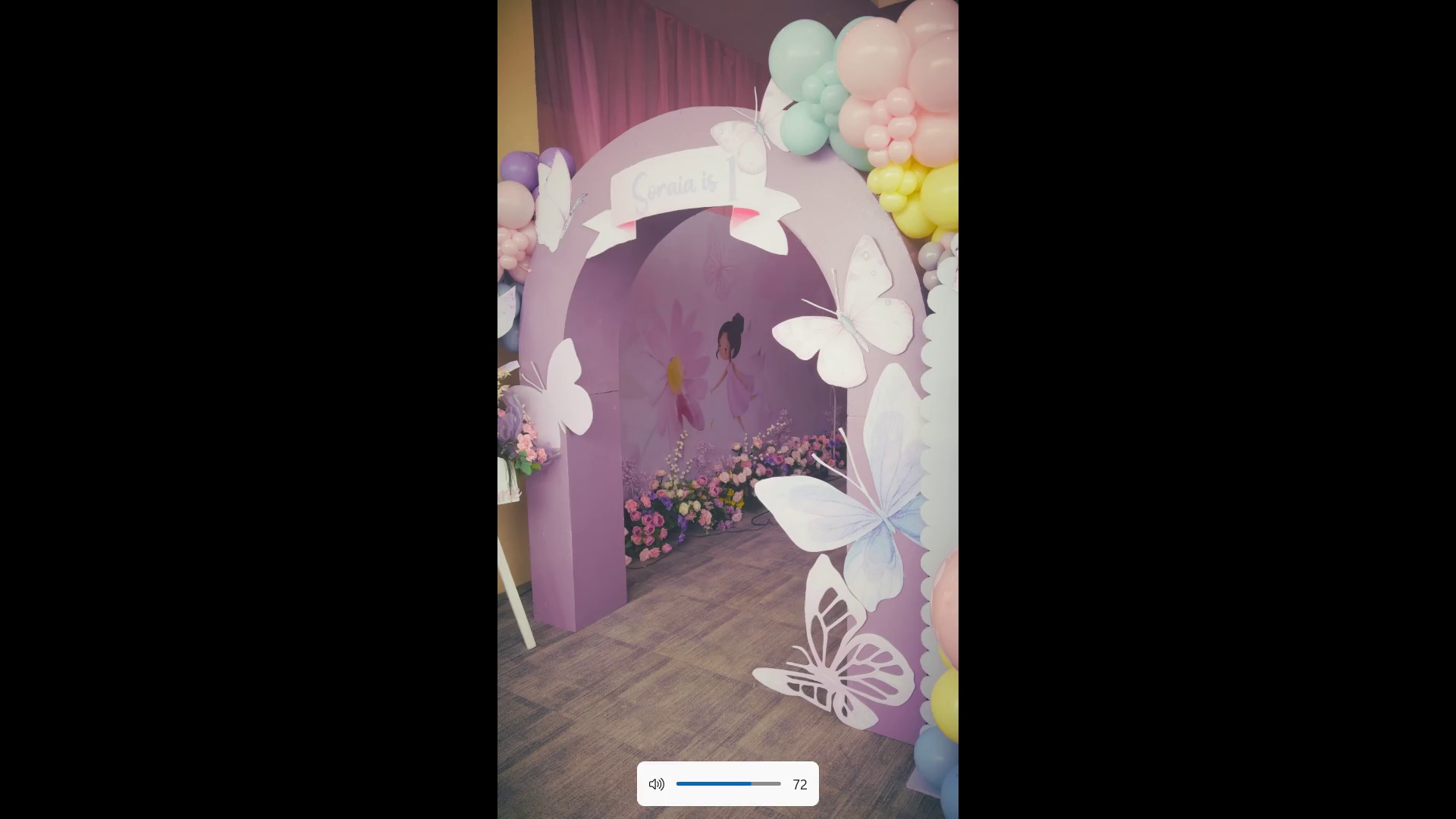 
key(VolumeUp)
 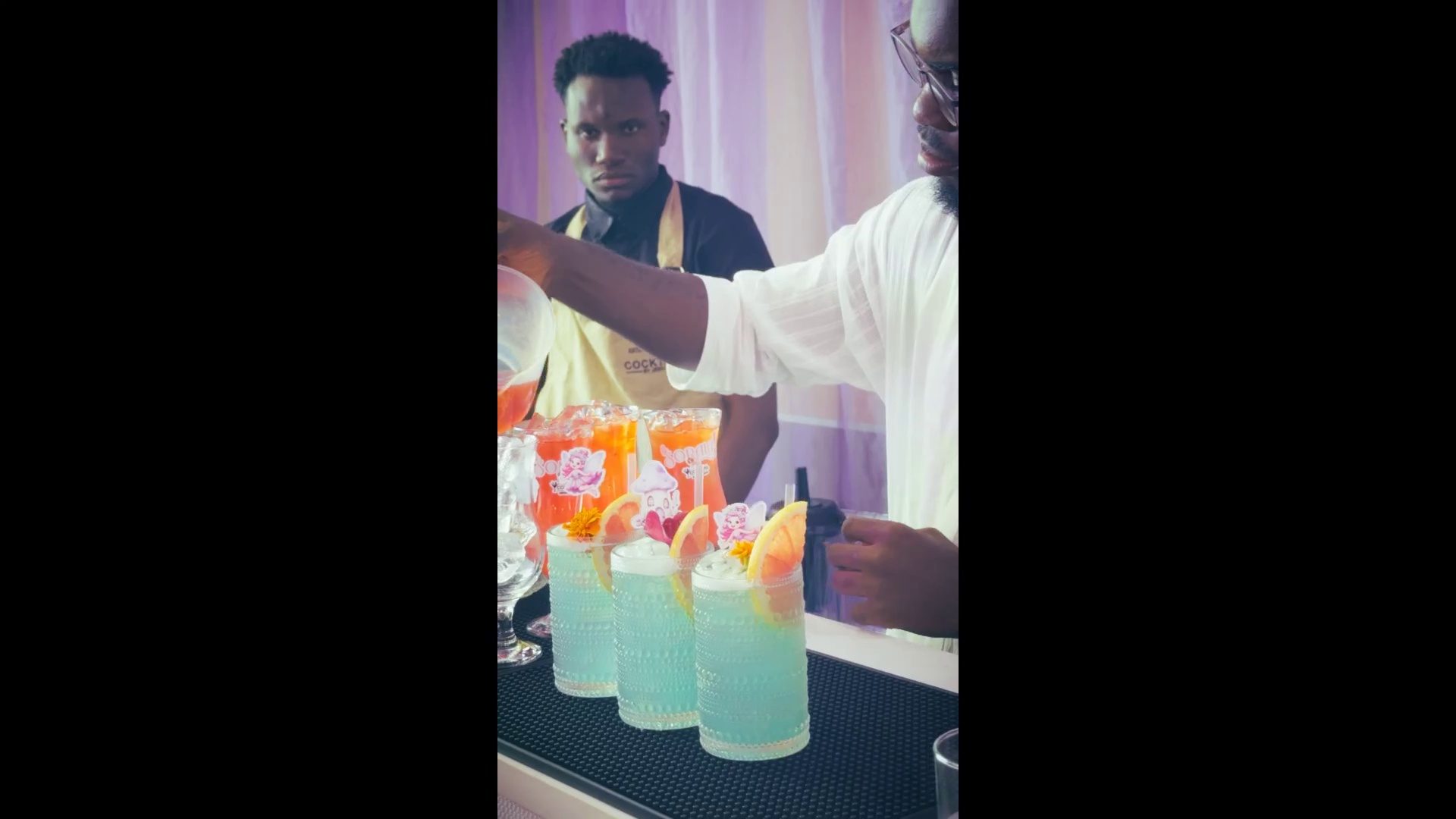 
wait(32.28)
 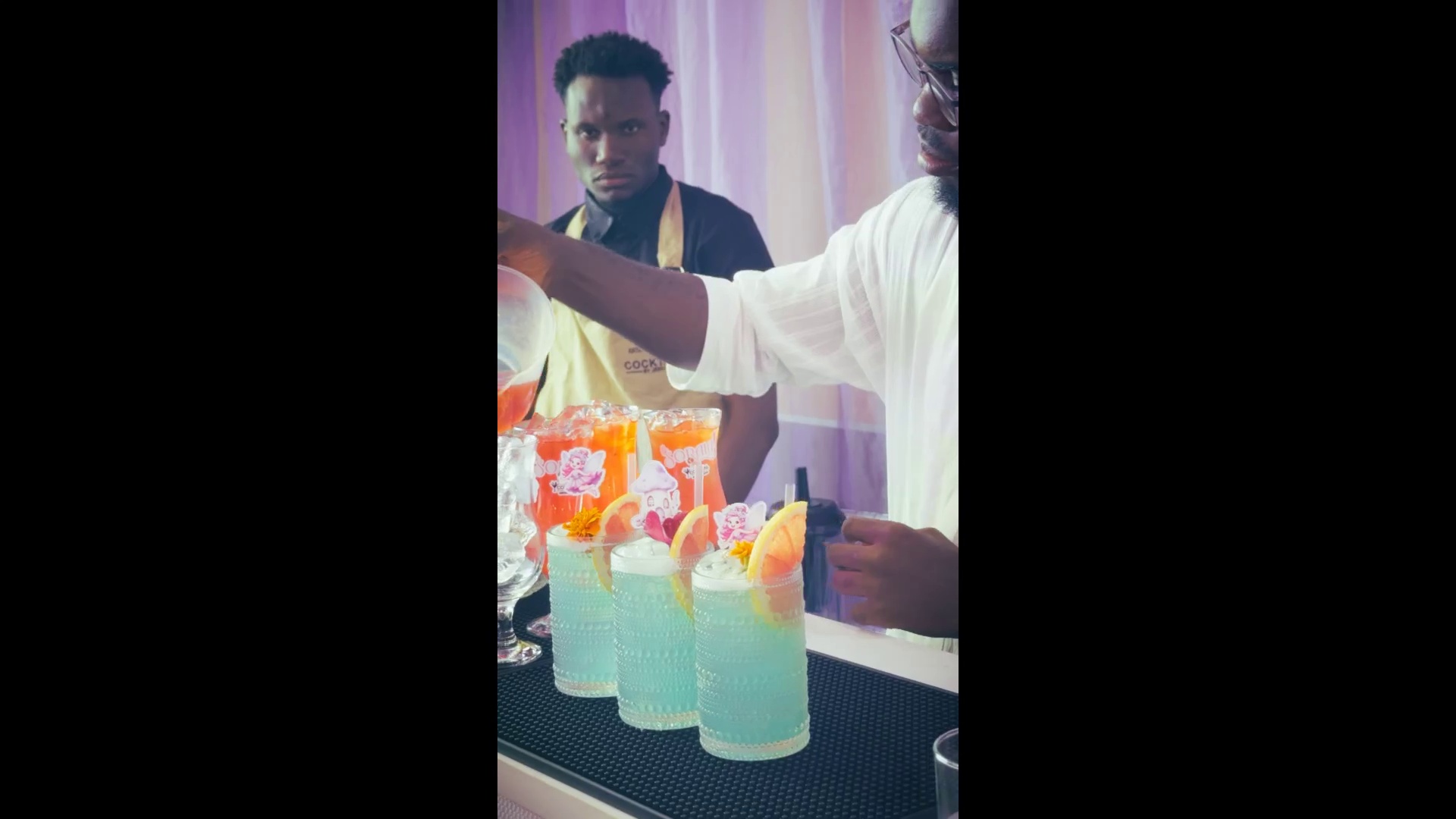 
left_click([777, 730])
 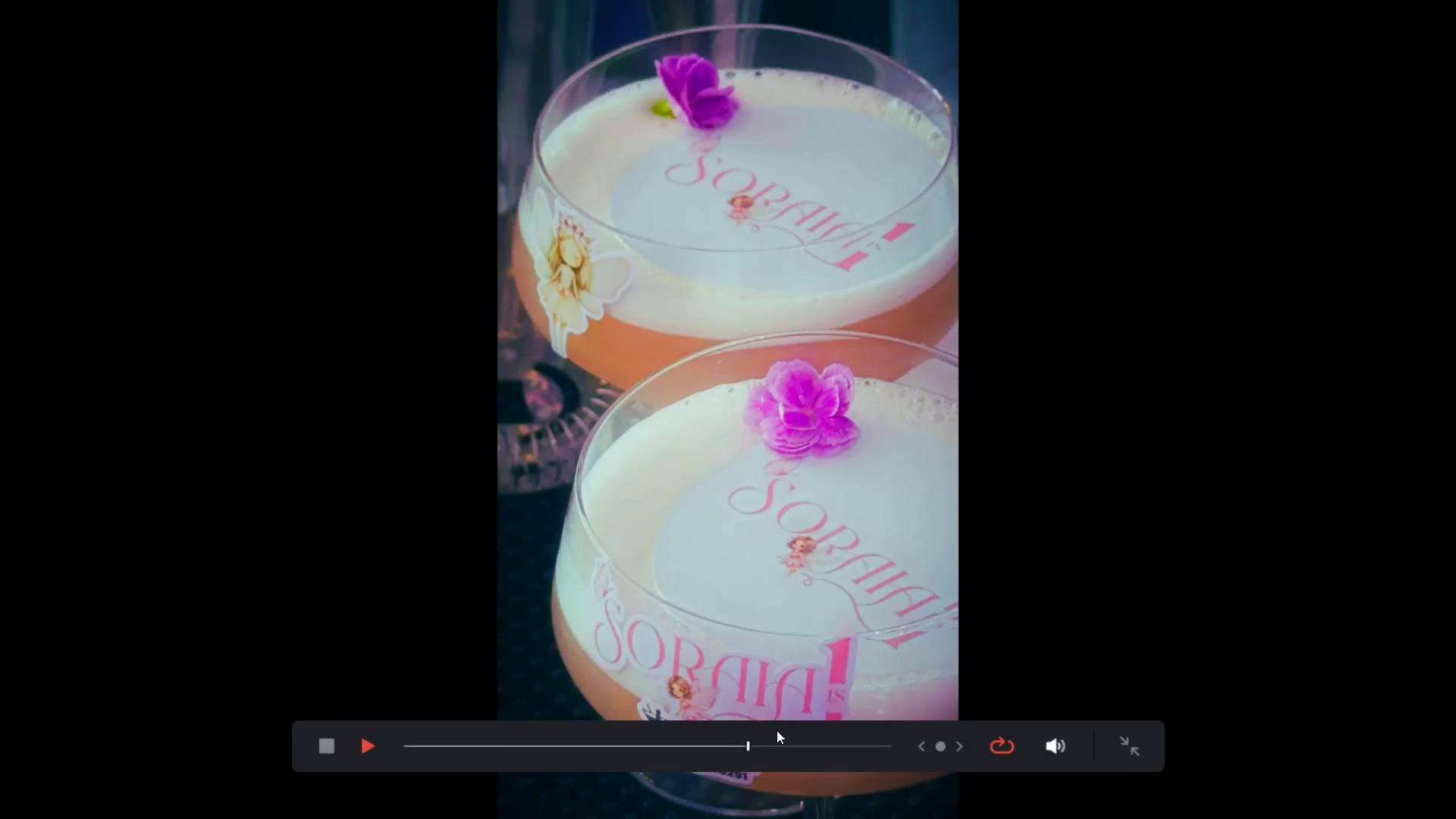 
wait(7.86)
 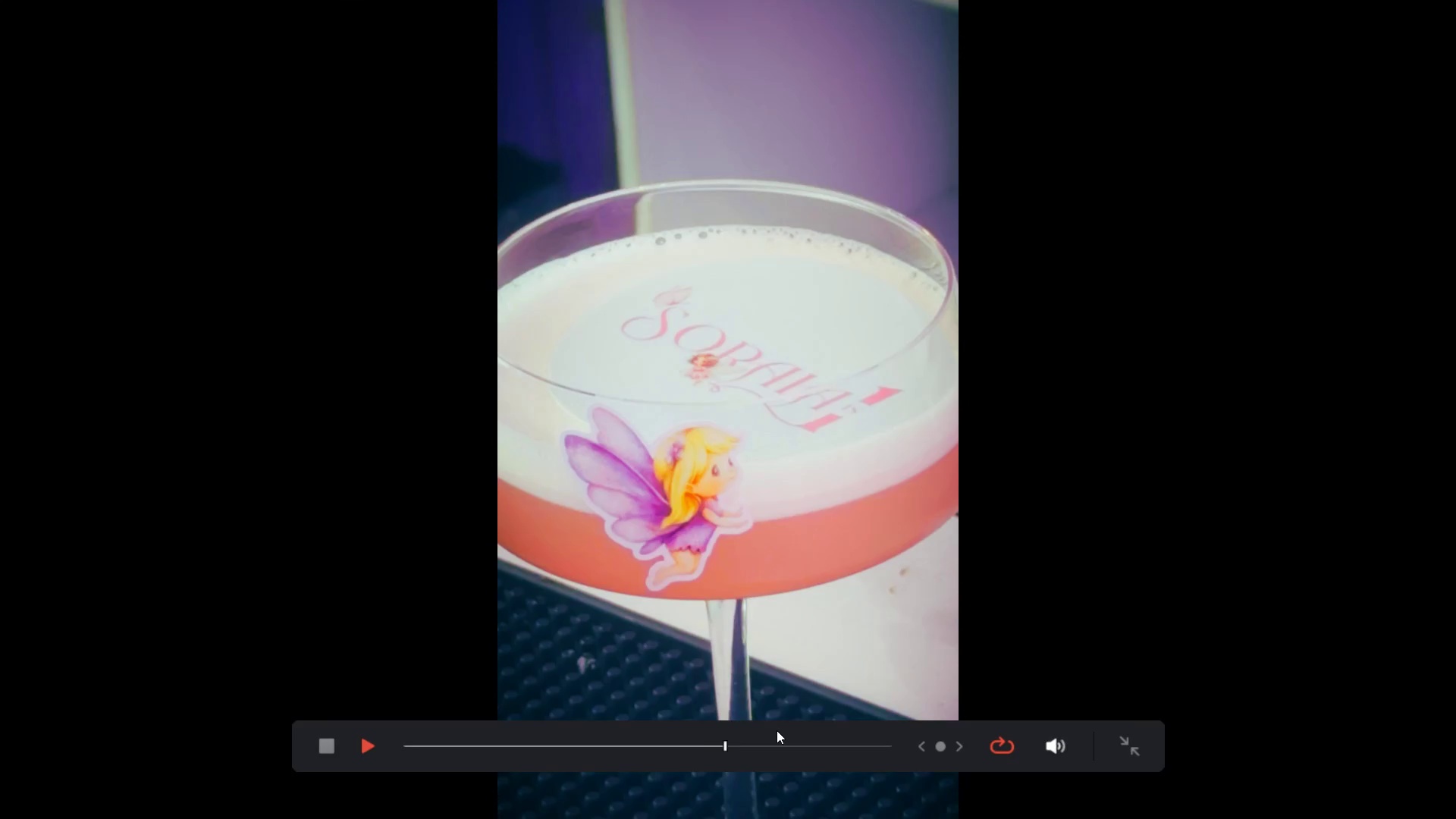 
key(Space)
 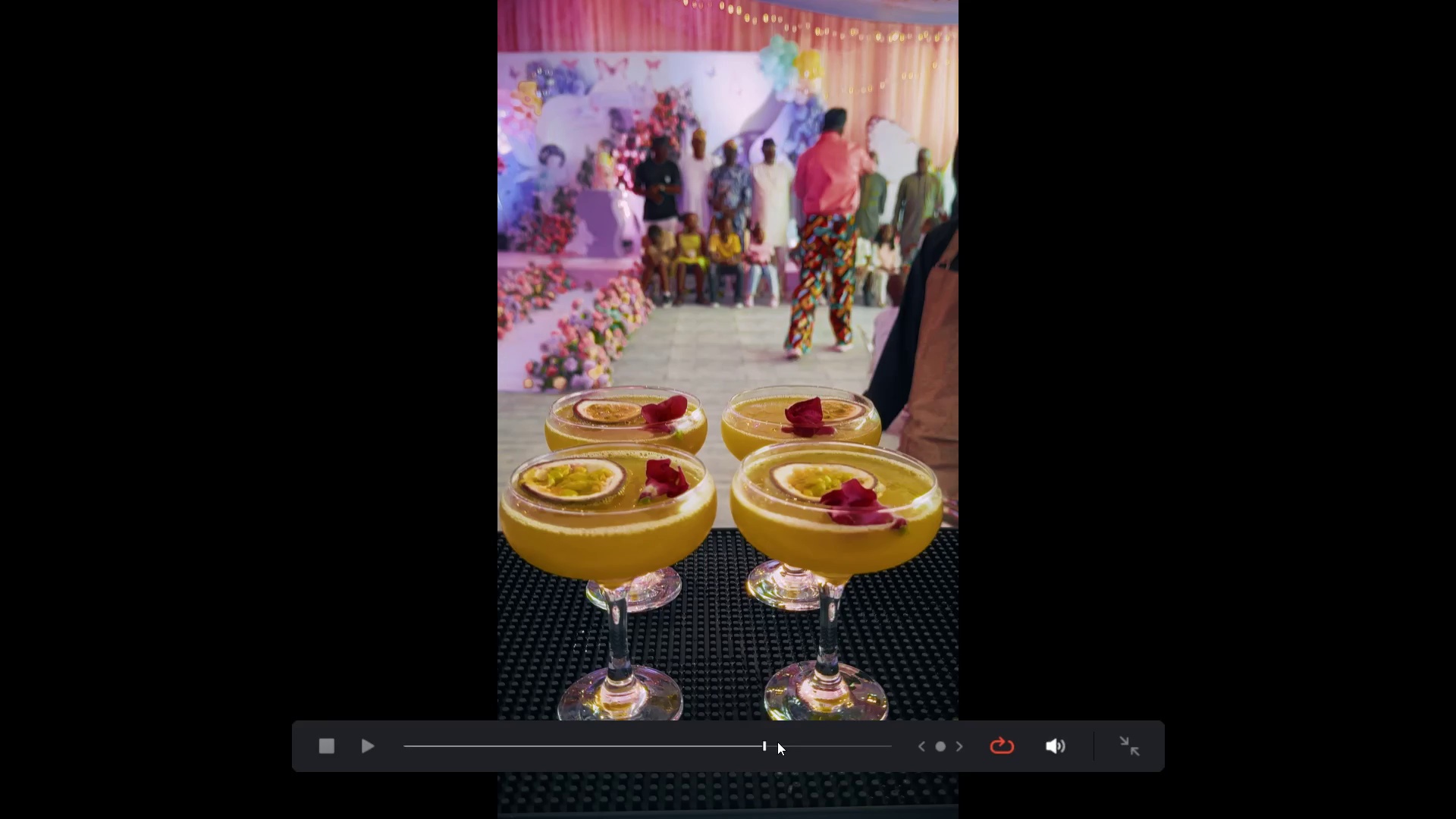 
key(P)
 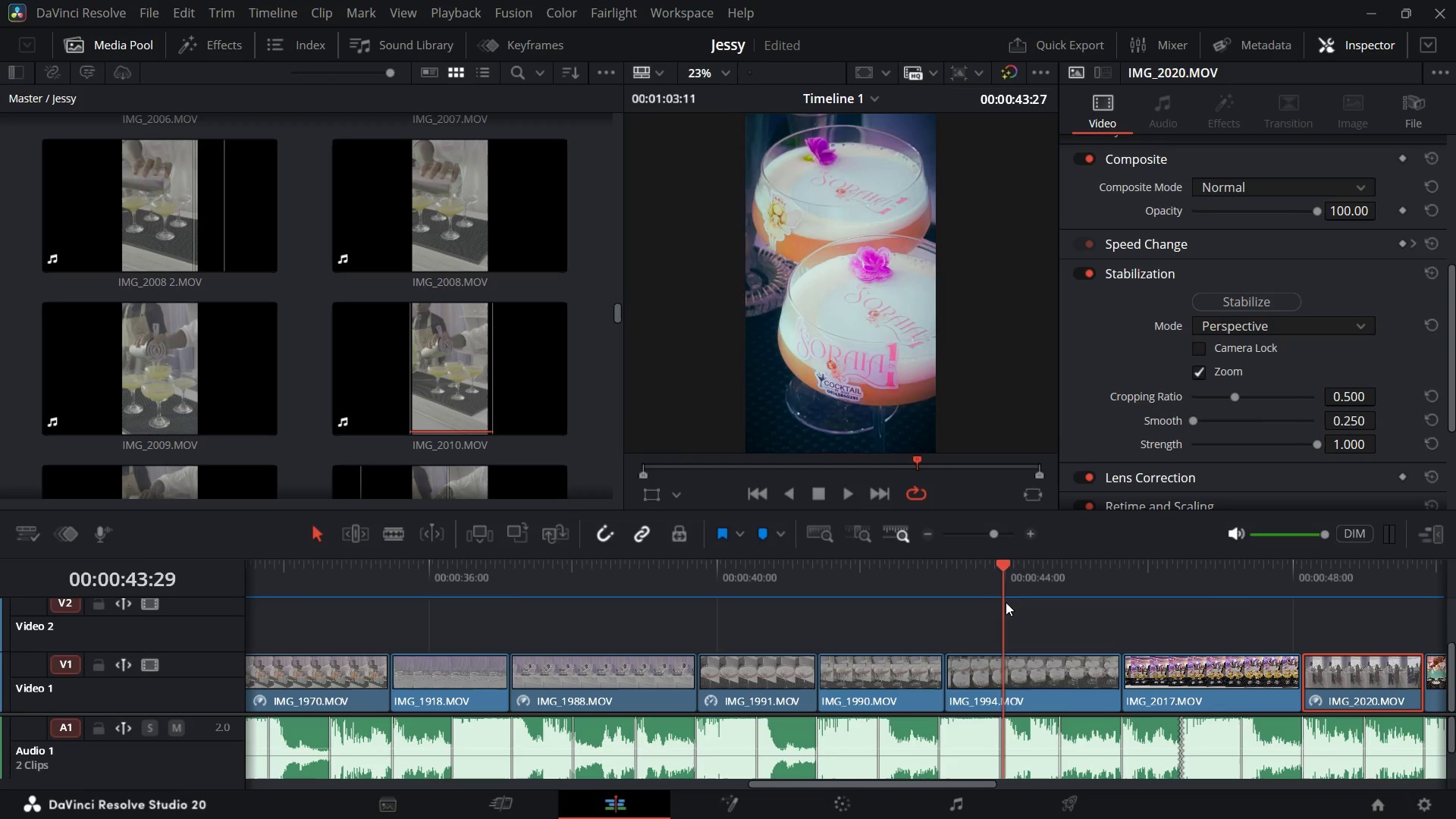 
left_click([1061, 689])
 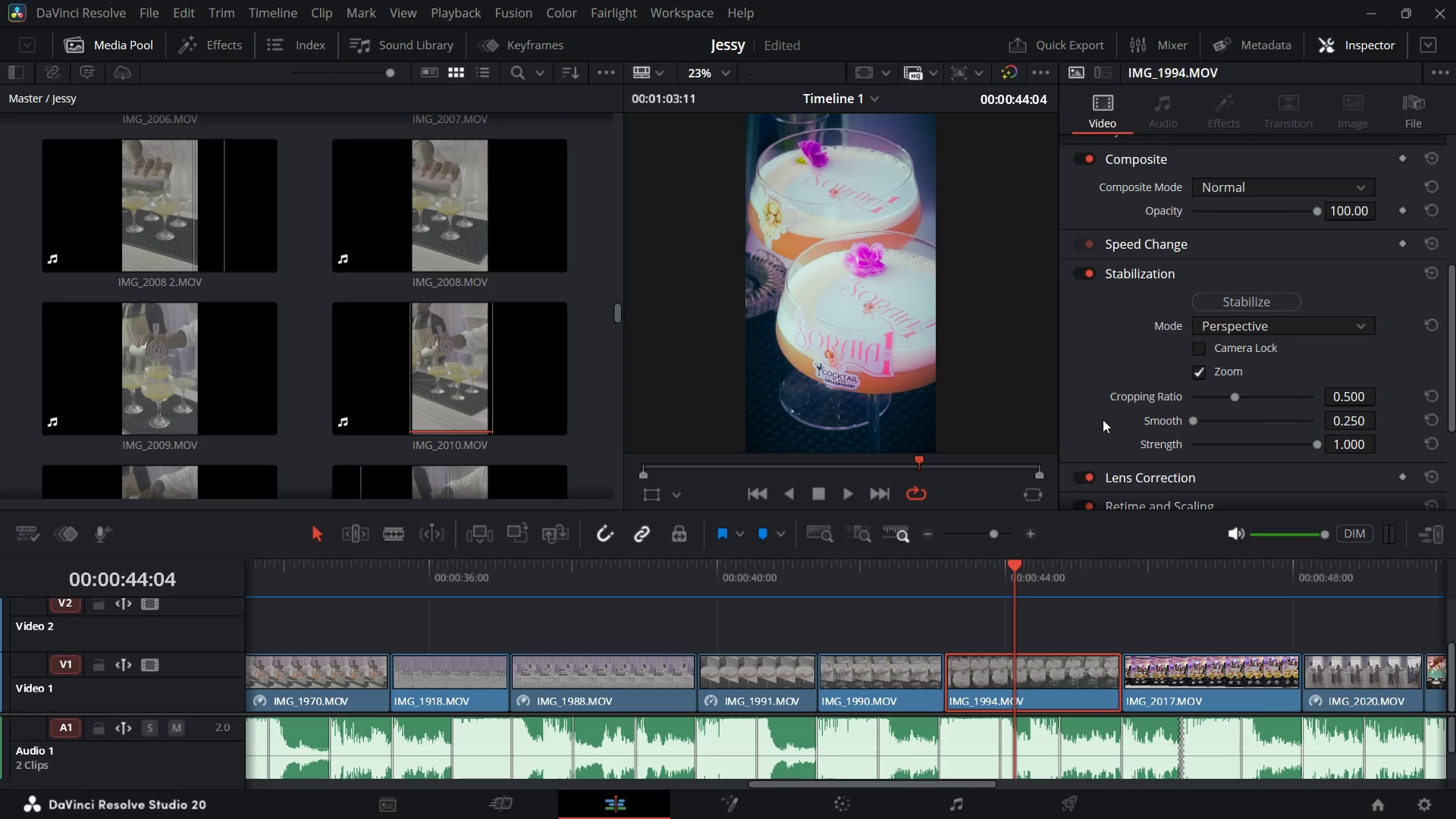 
scroll: coordinate [1103, 419], scroll_direction: down, amount: 5.0
 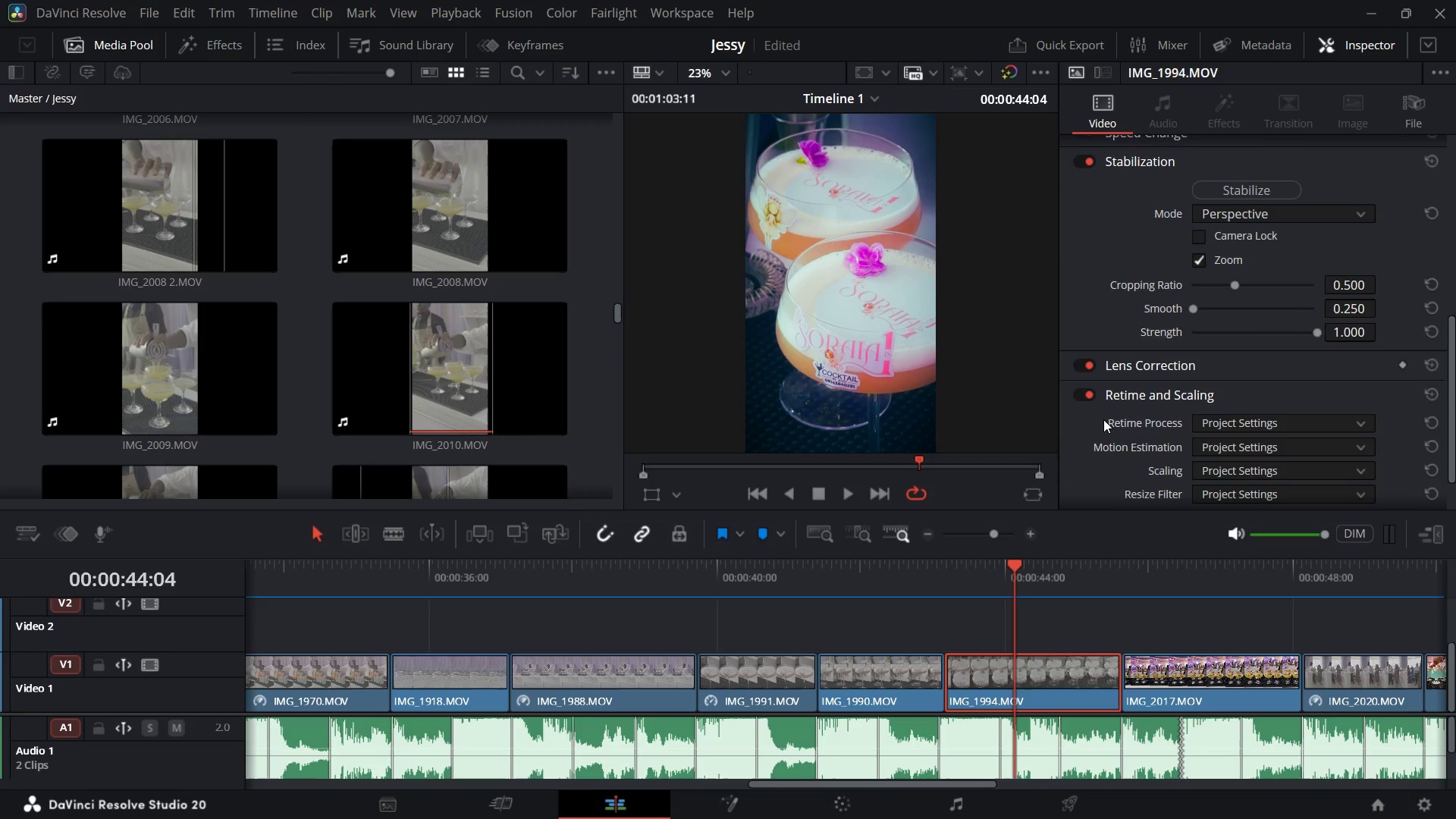 
scroll: coordinate [1103, 419], scroll_direction: up, amount: 4.0
 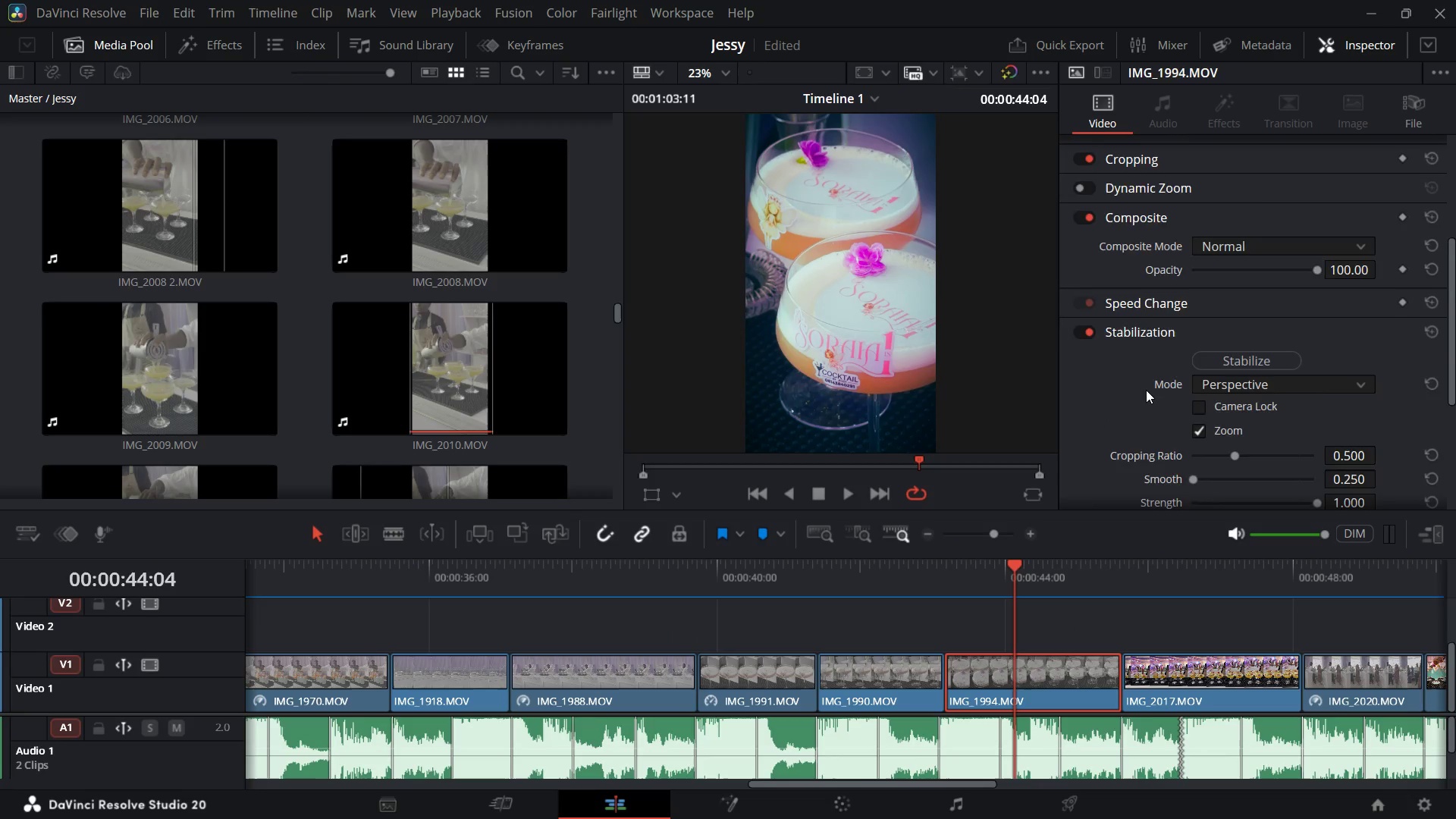 
scroll: coordinate [1146, 390], scroll_direction: down, amount: 1.0
 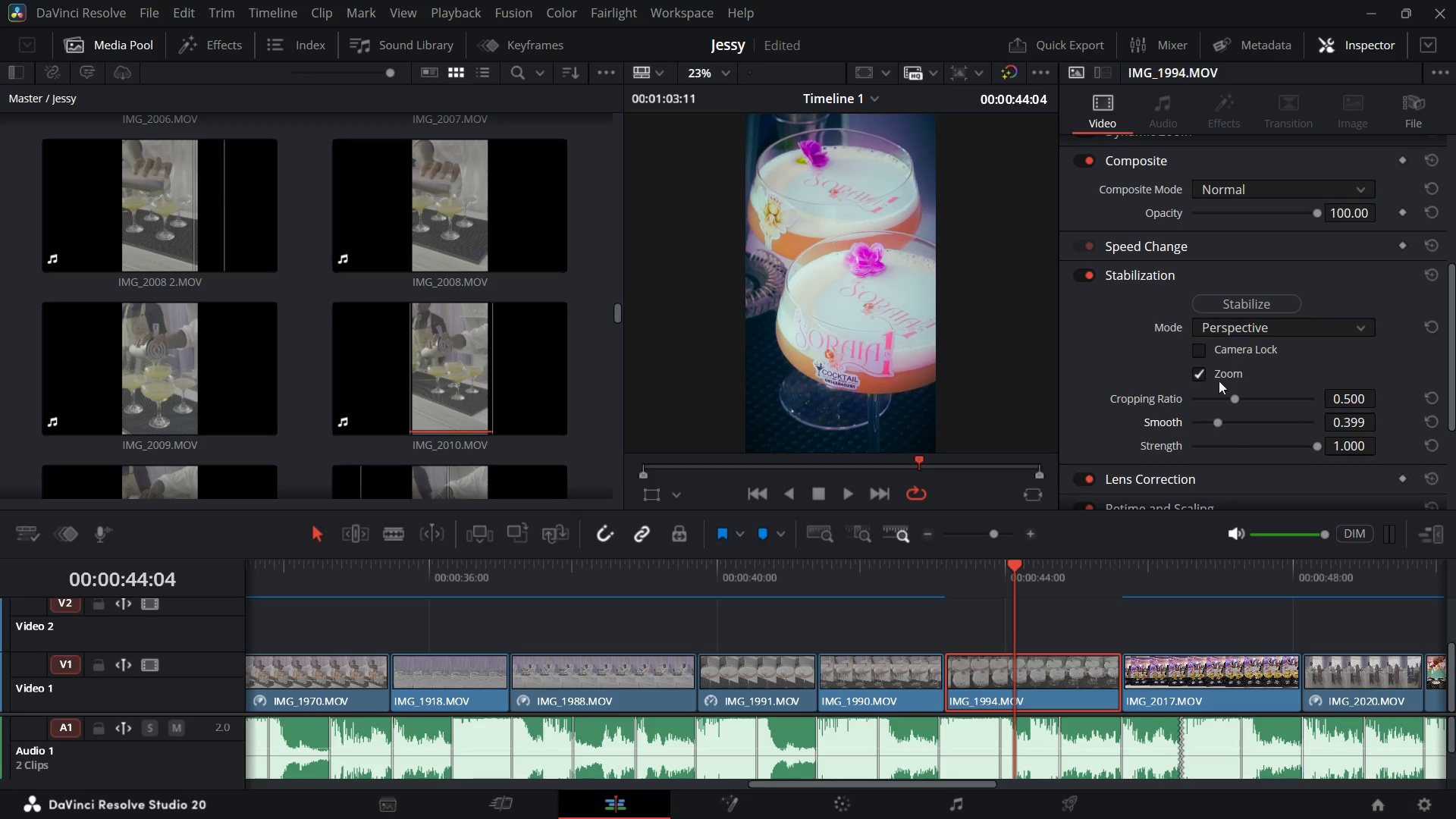 
left_click([1225, 302])
 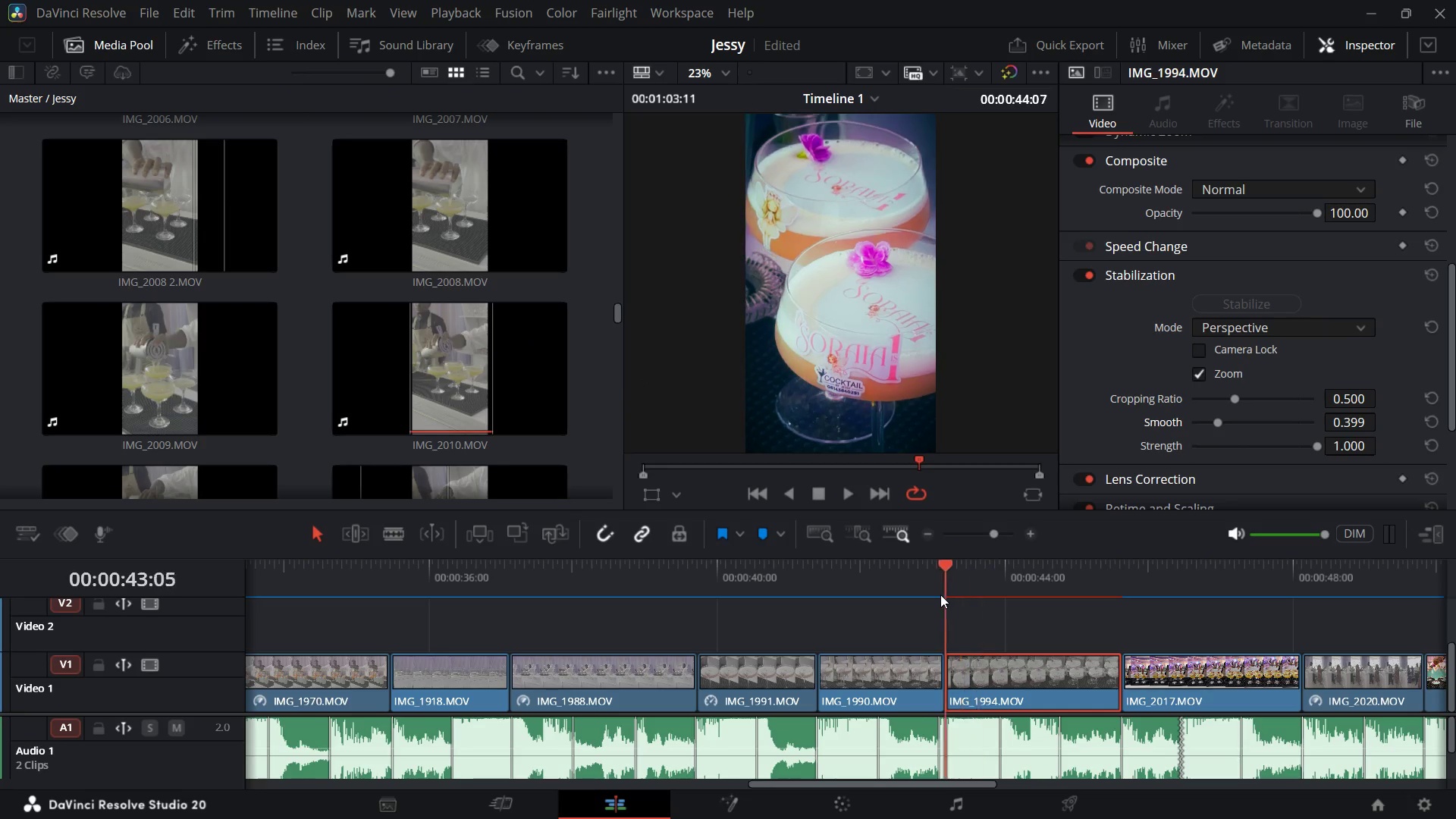 
key(Space)
 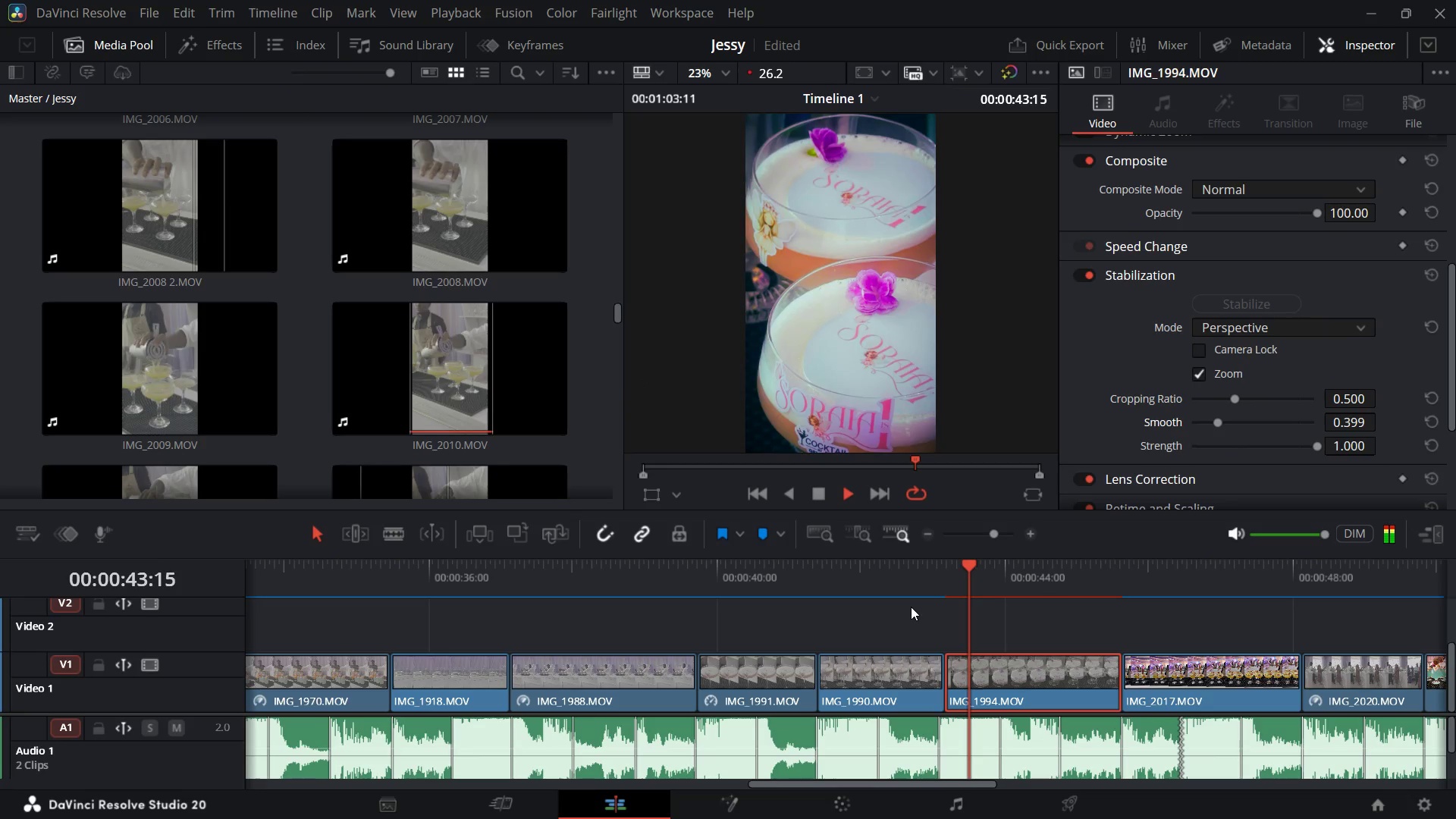 
key(Space)
 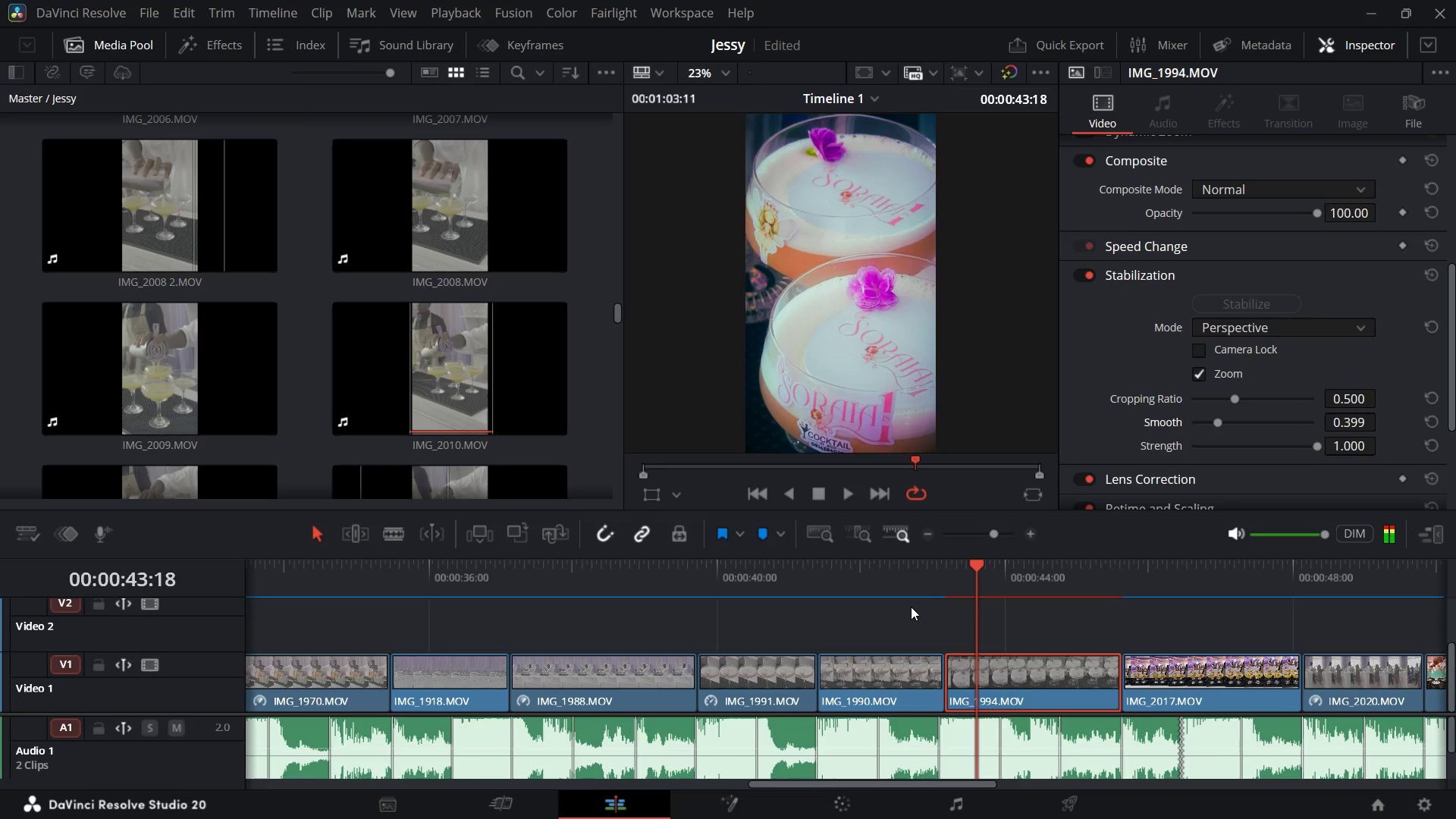 
key(Space)
 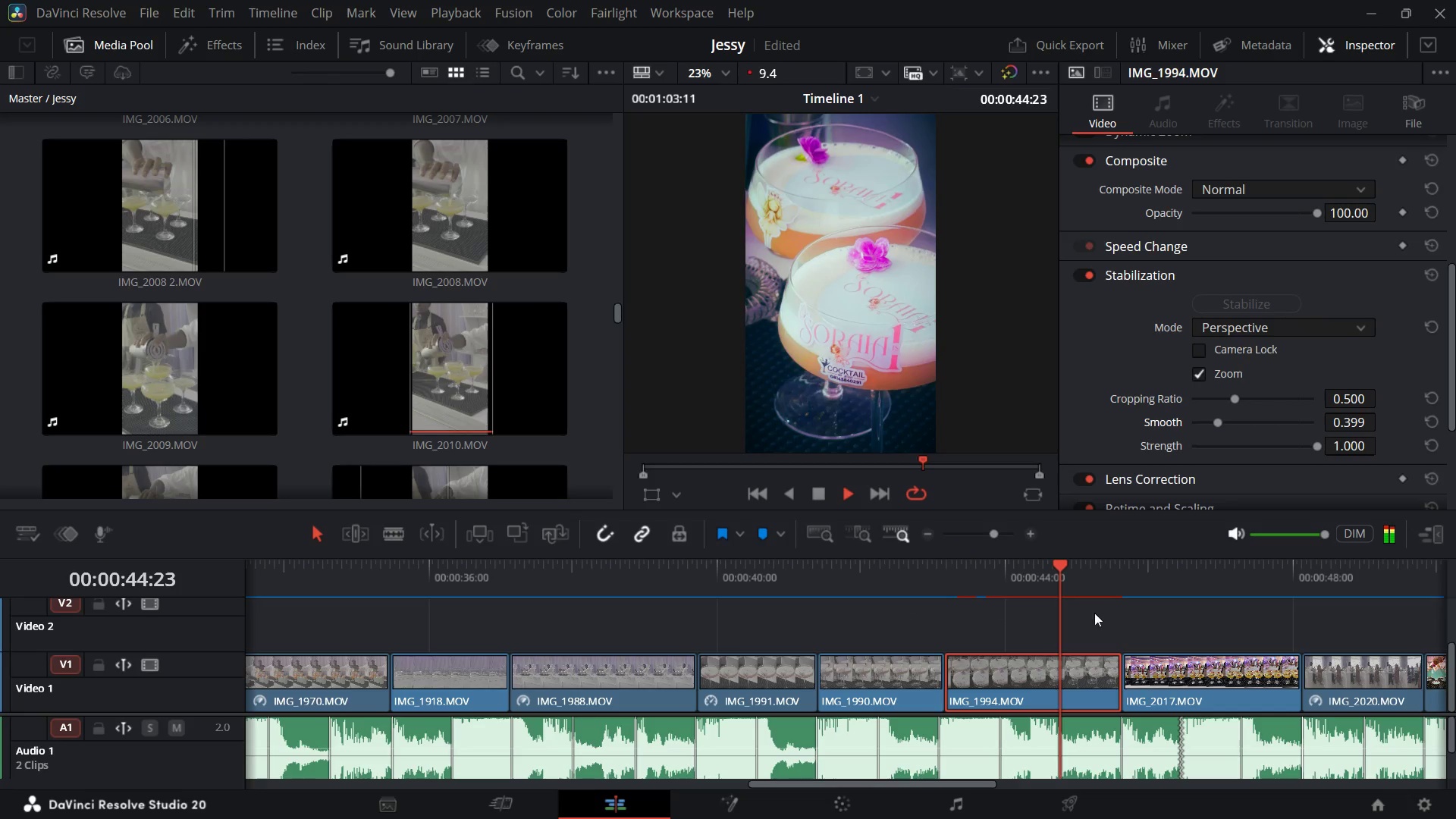 
wait(5.86)
 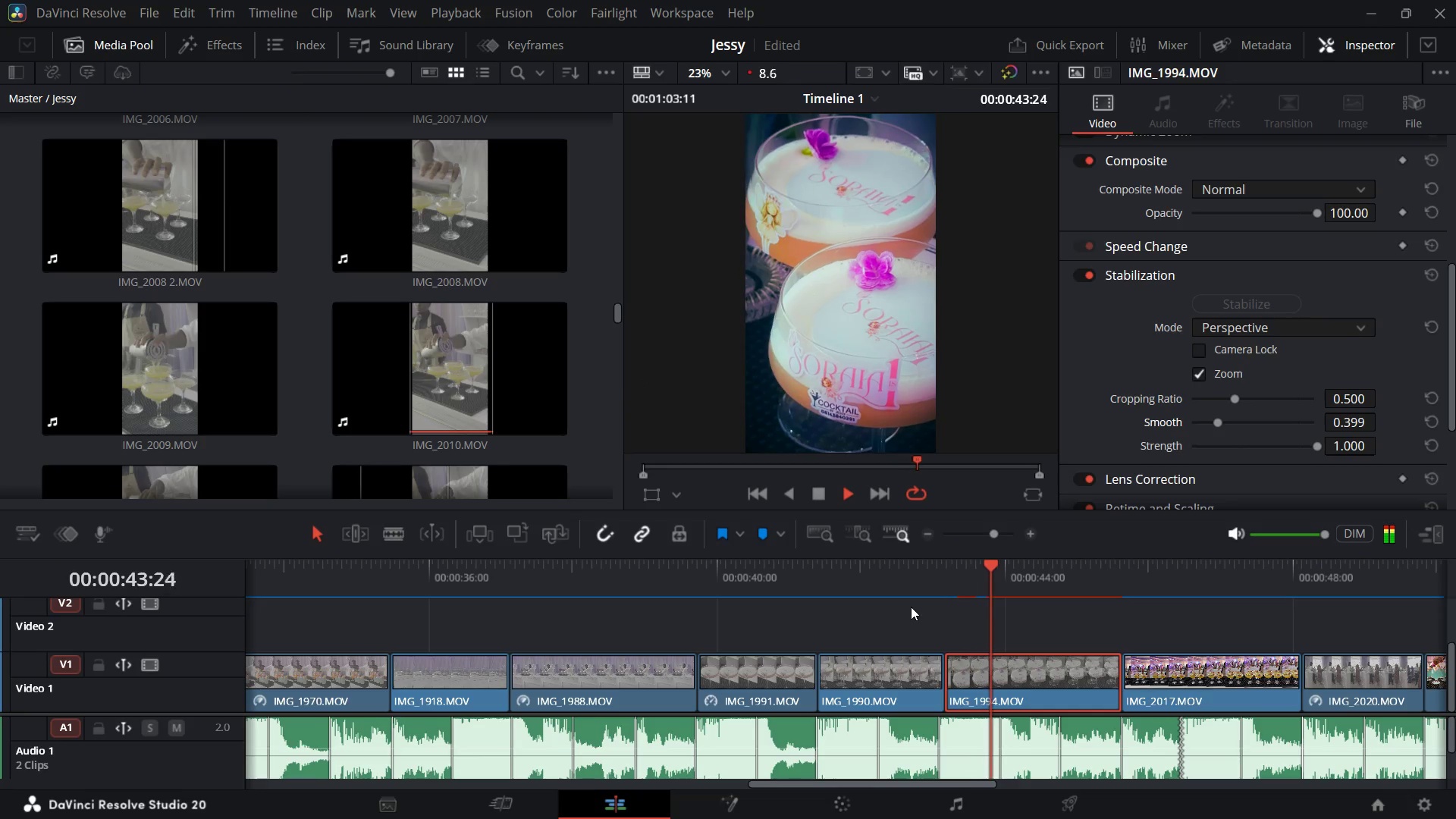 
key(Space)
 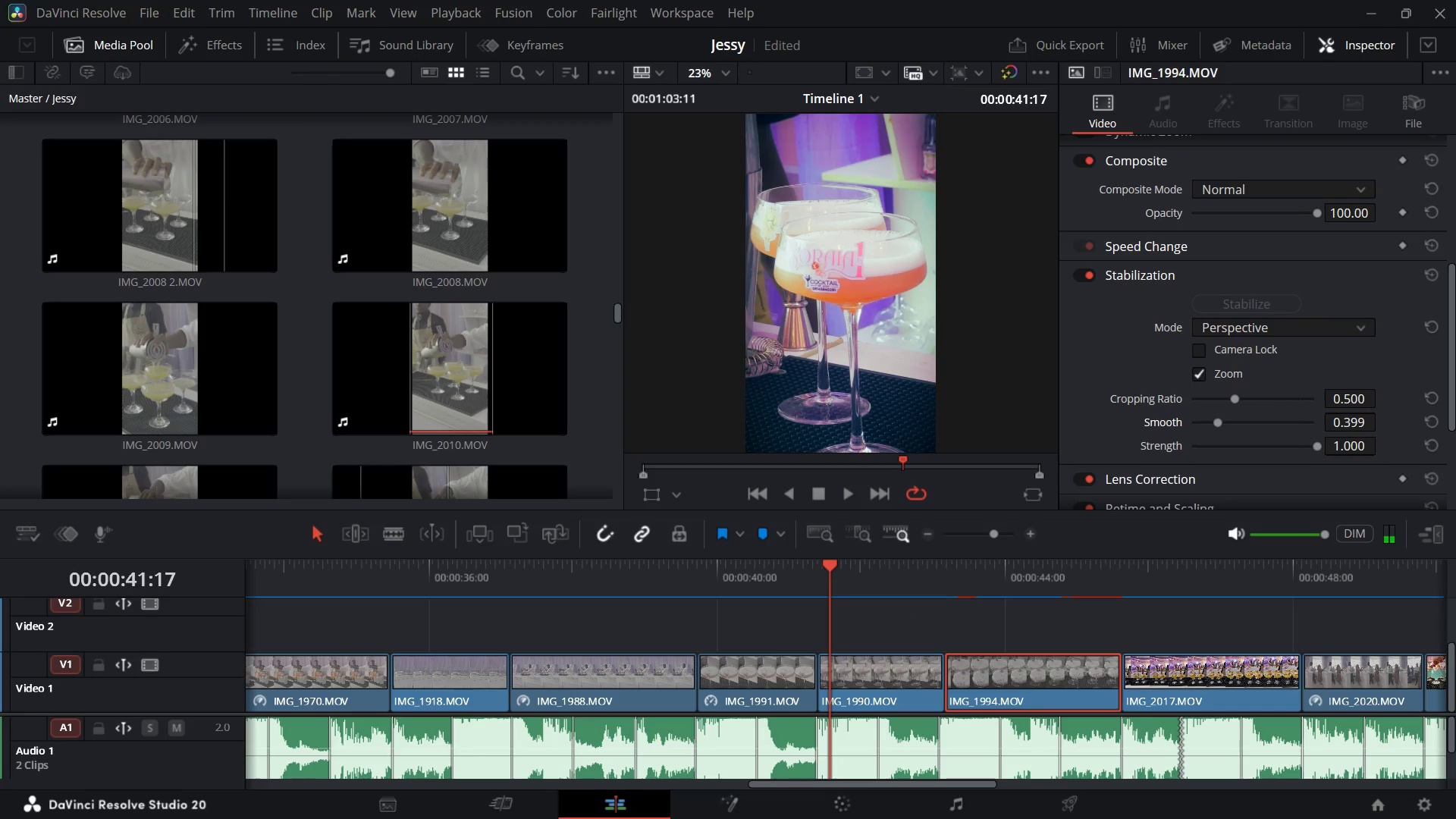 
left_click([933, 799])